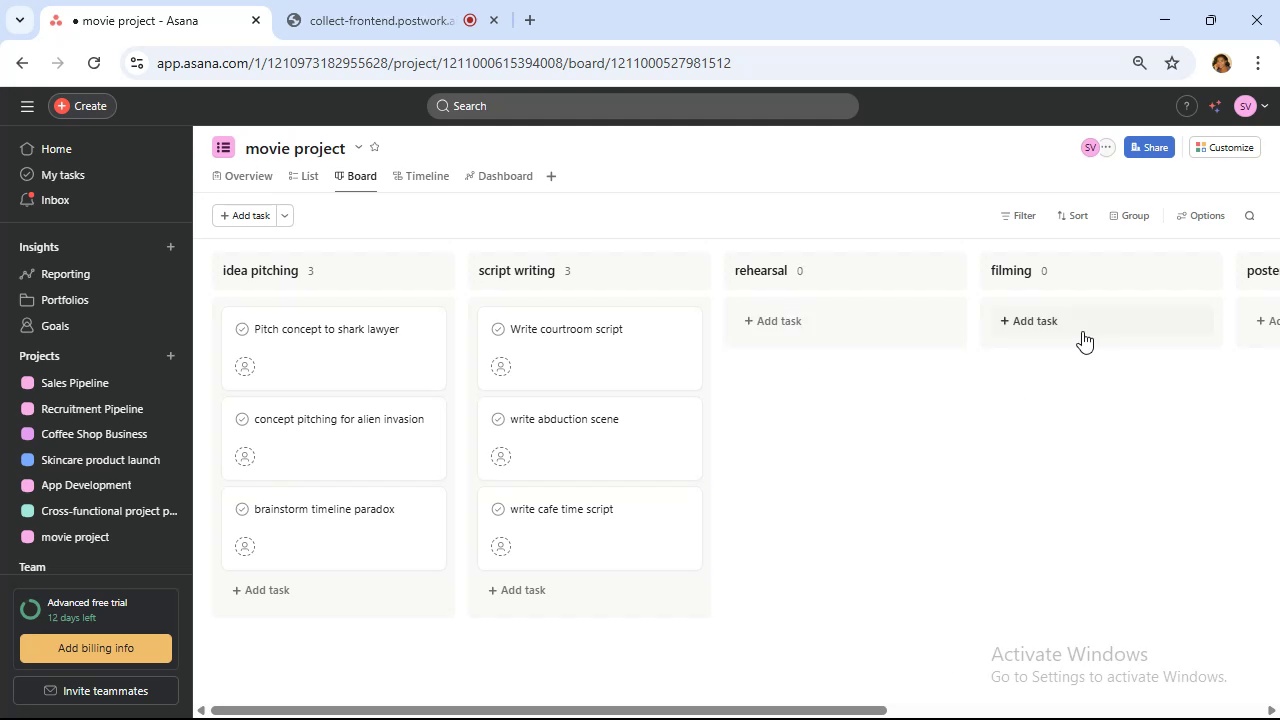 
left_click([1073, 316])
 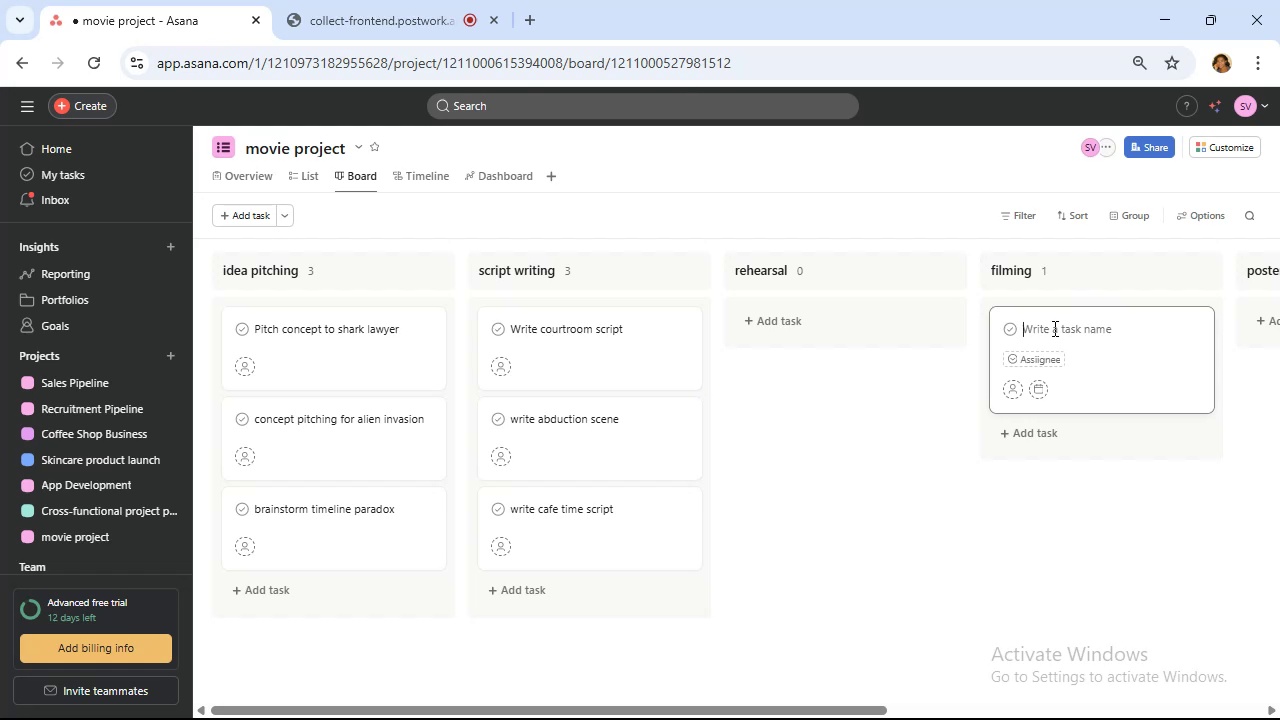 
wait(11.91)
 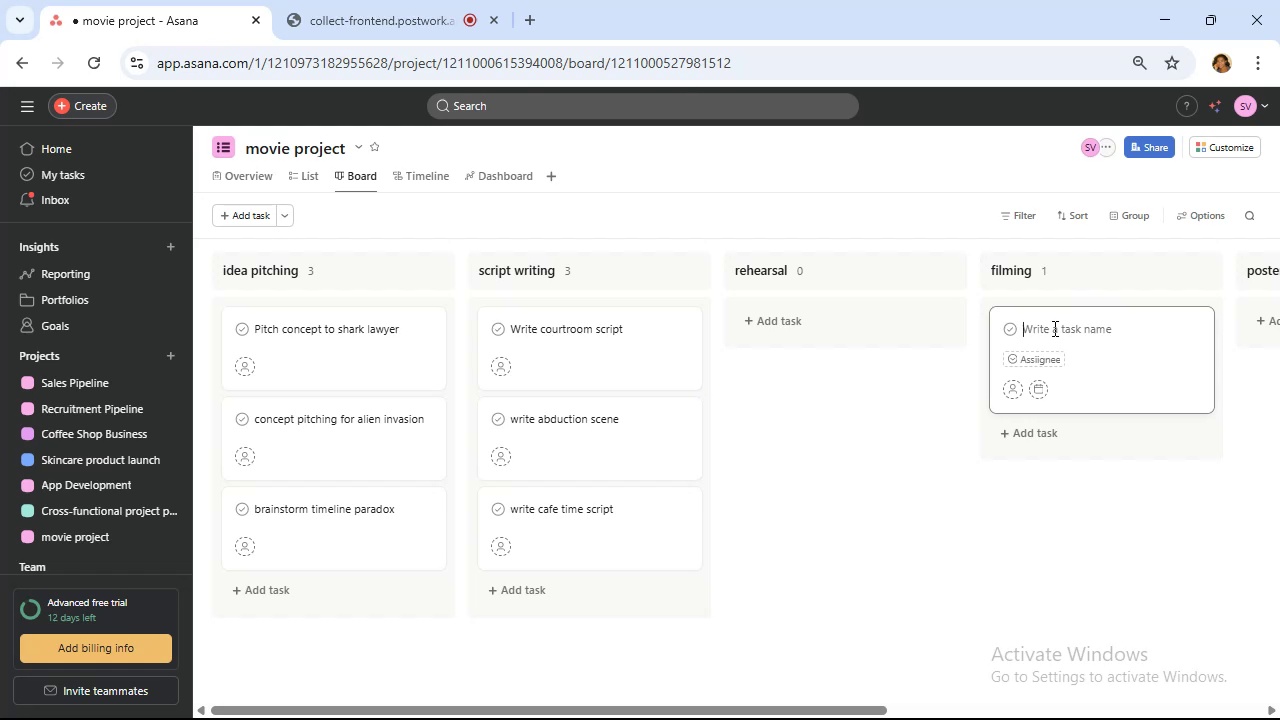 
type(Film courte)
key(Backspace)
type(room scene)
 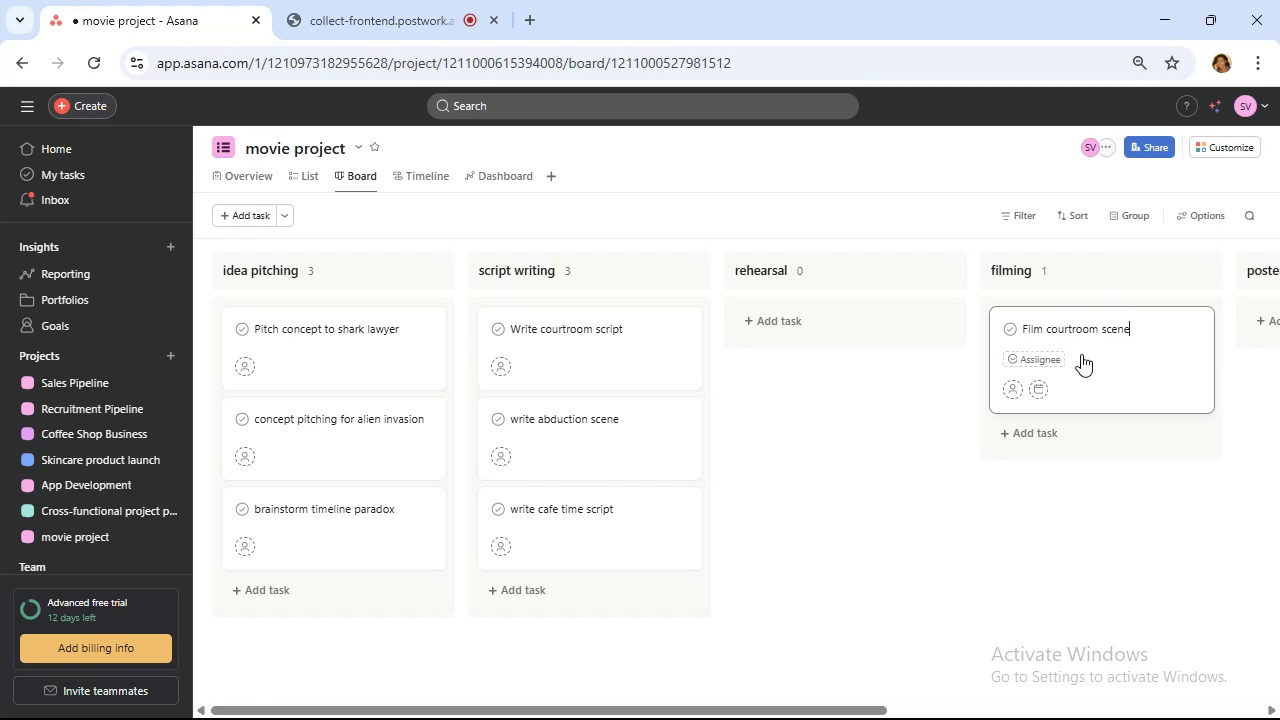 
wait(9.48)
 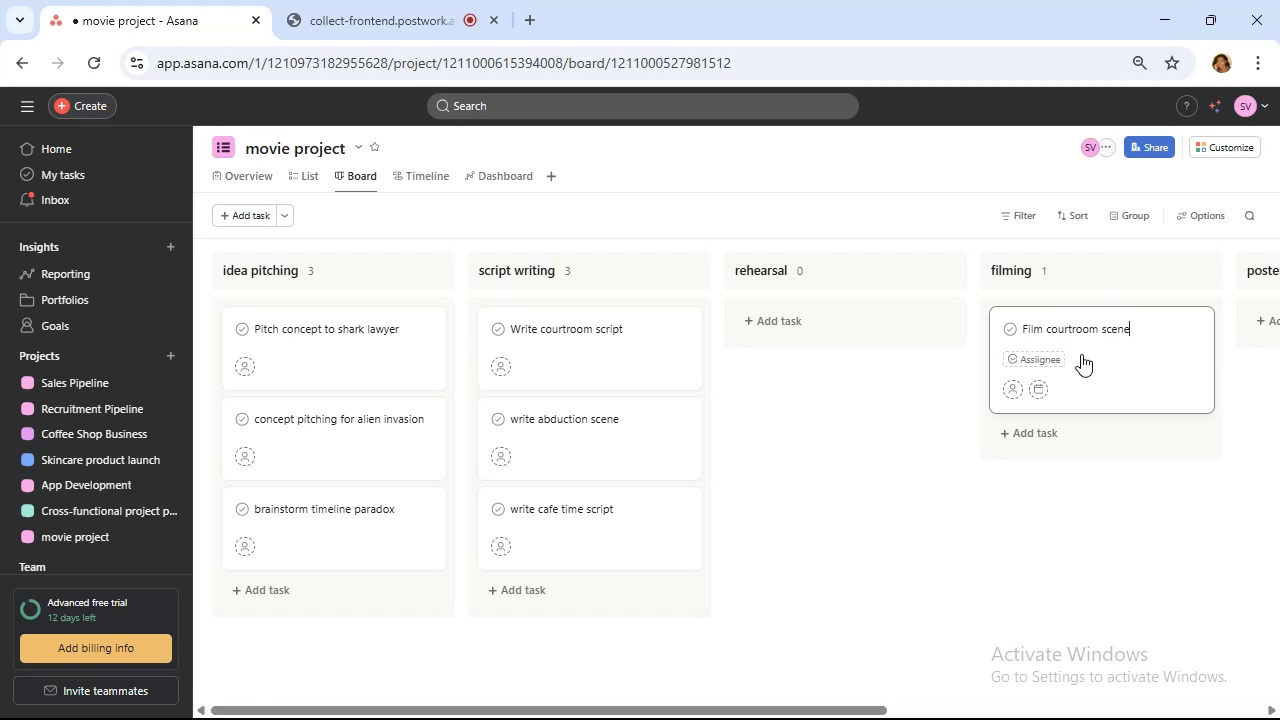 
left_click_drag(start_coordinate=[869, 709], to_coordinate=[1102, 664])
 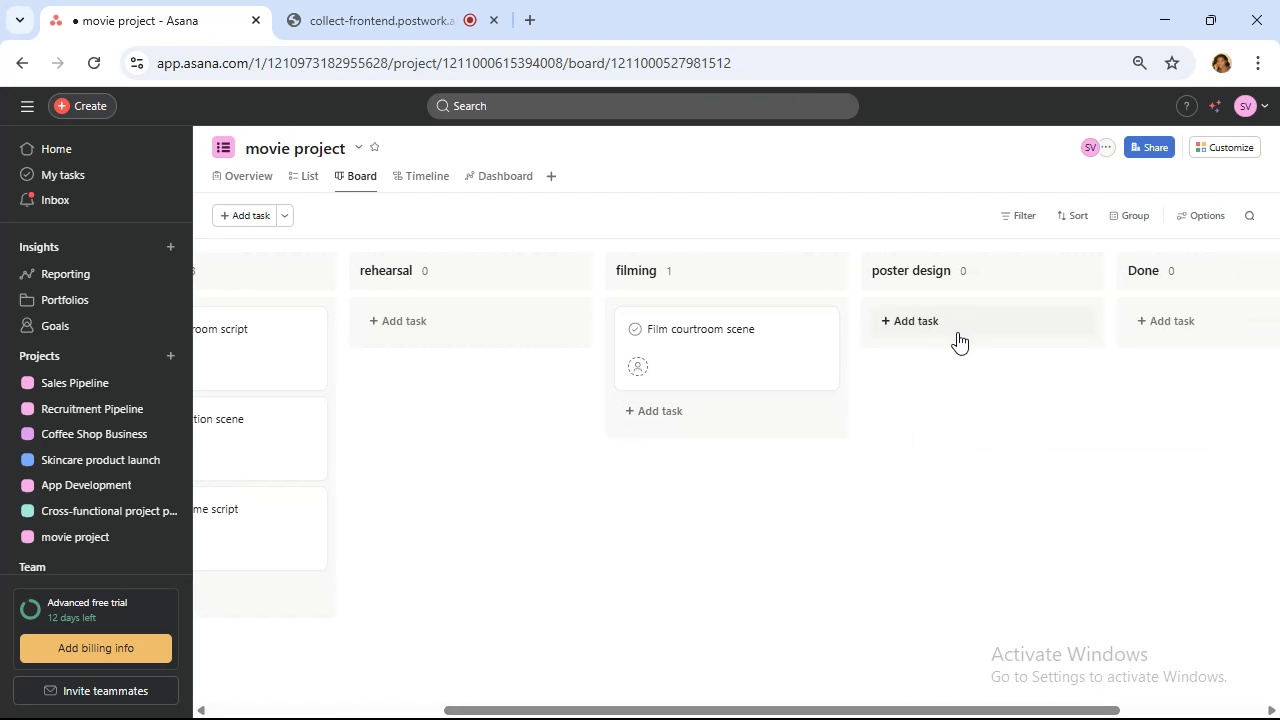 
left_click([957, 332])
 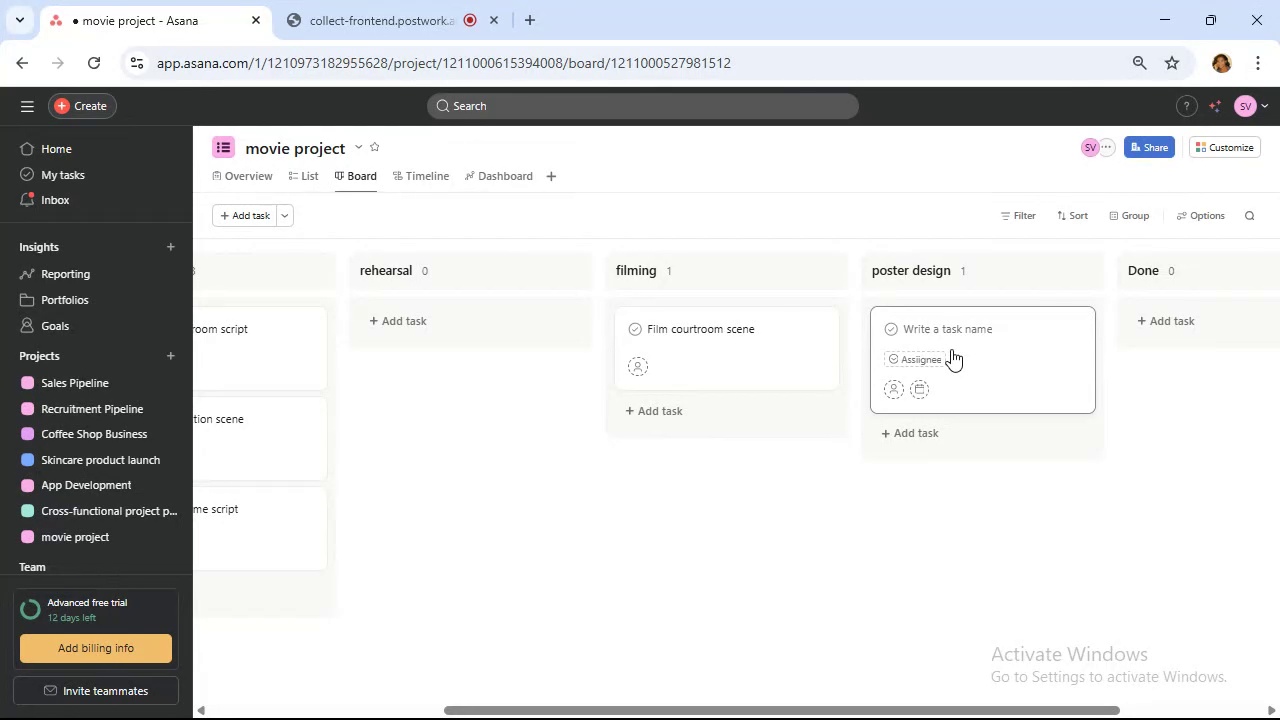 
wait(48.53)
 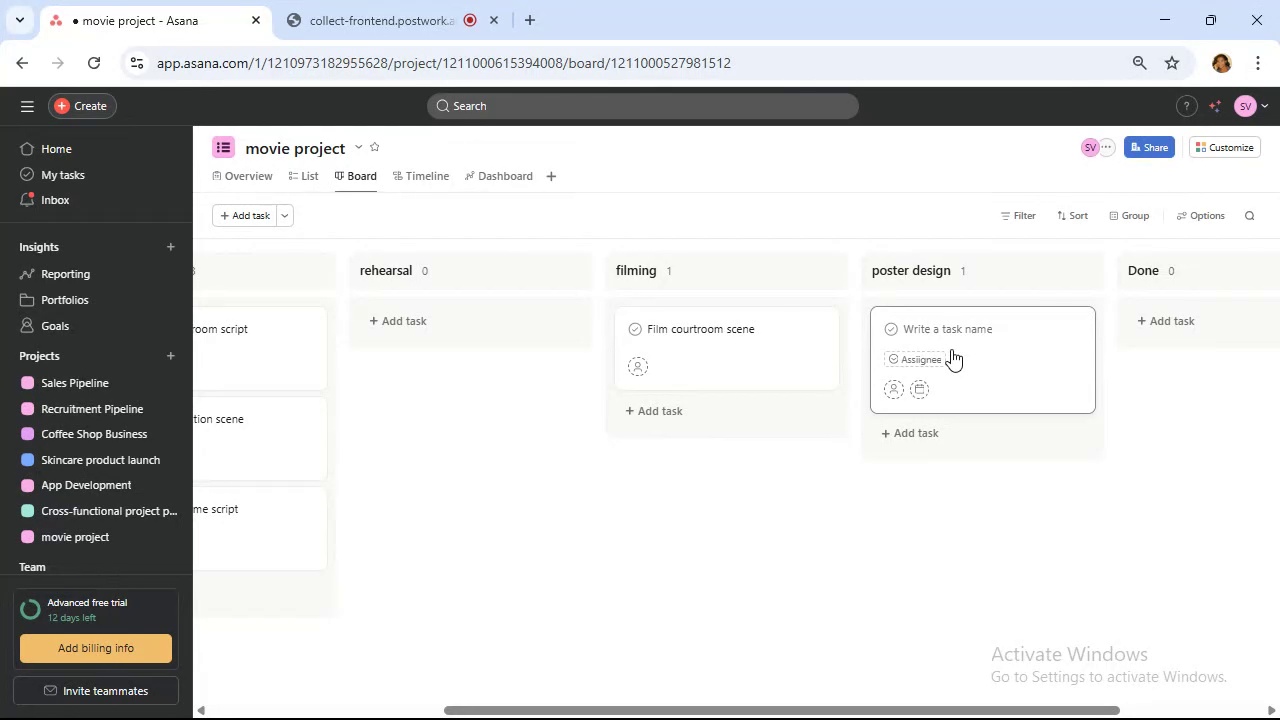 
type(Design shark lawyer )
 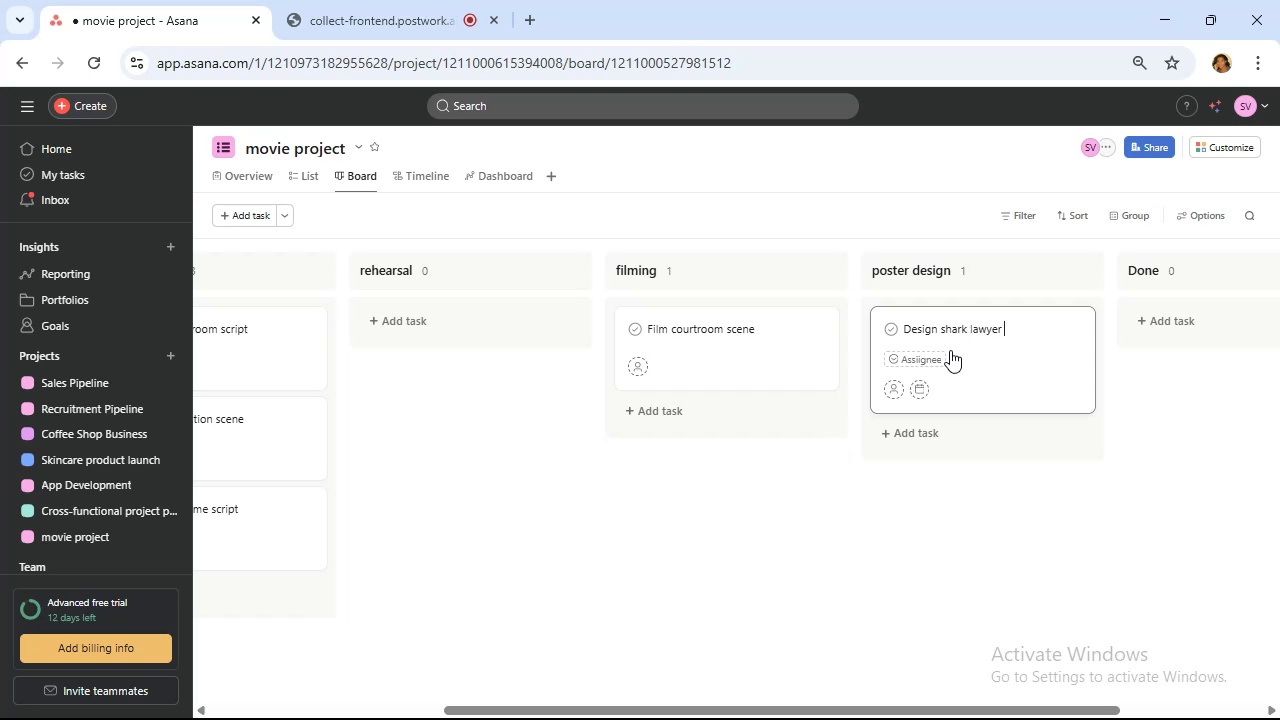 
wait(6.03)
 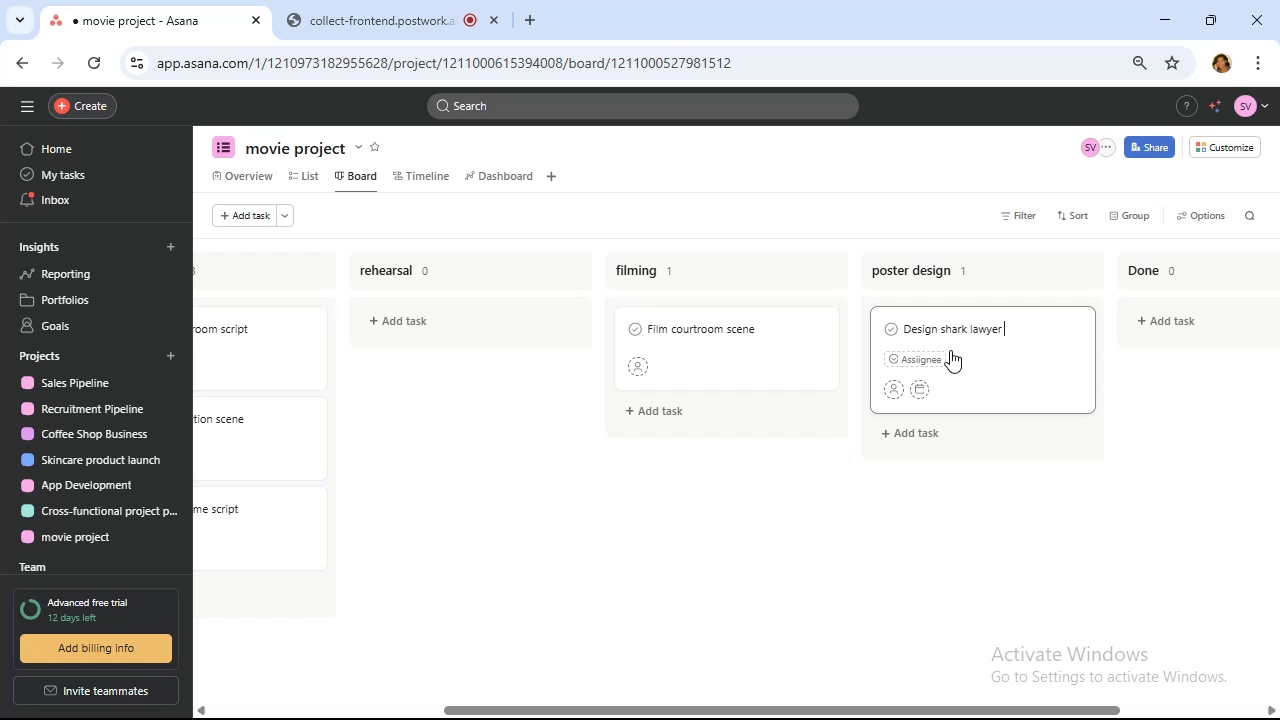 
type(poster)
 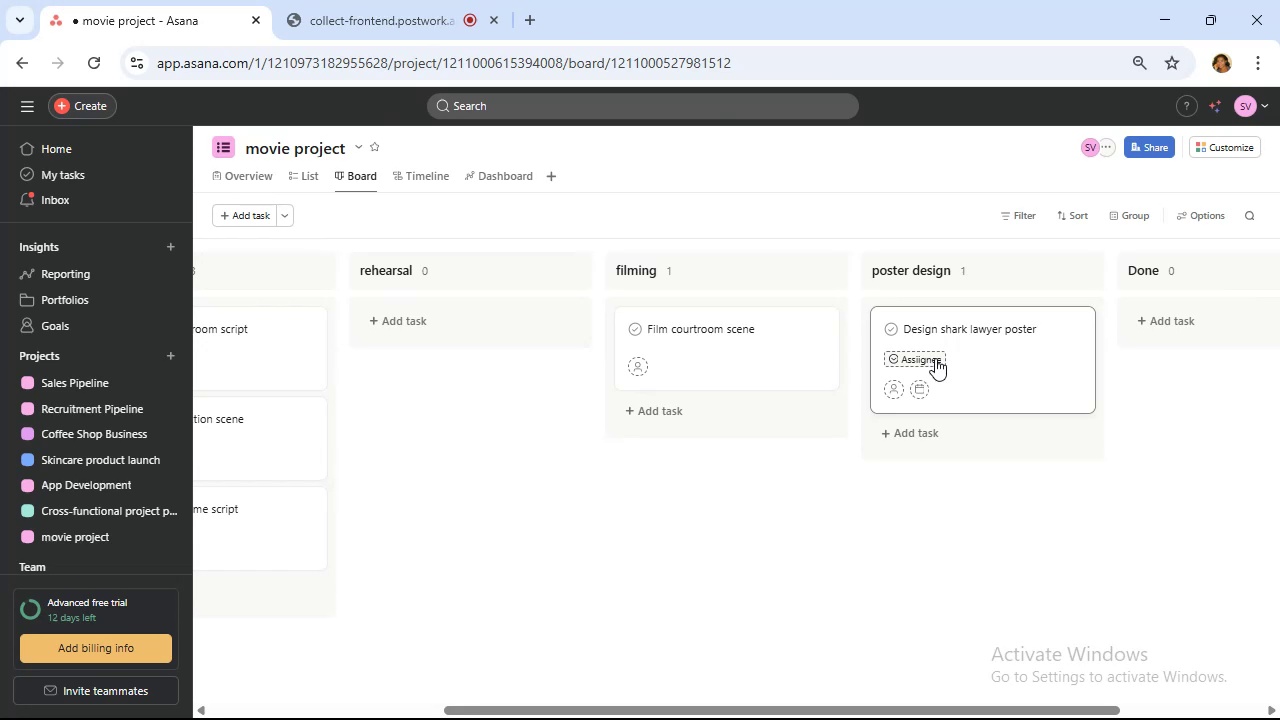 
wait(33.32)
 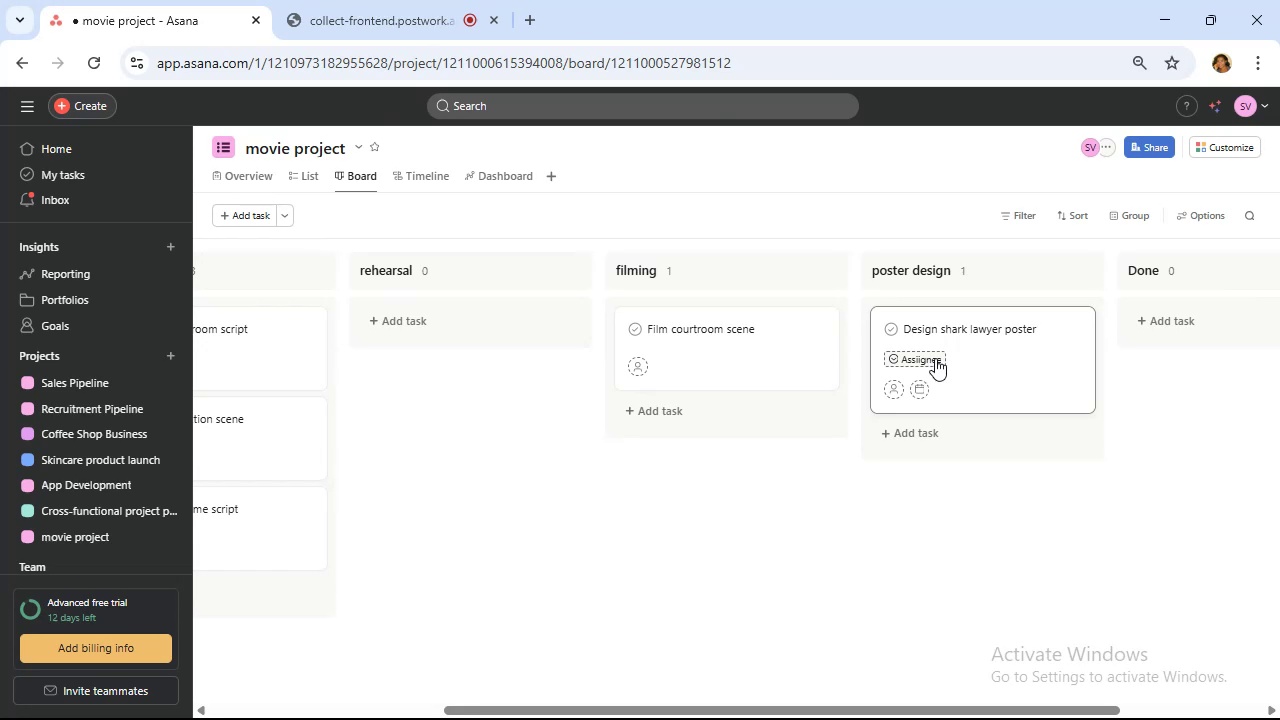 
left_click([733, 351])
 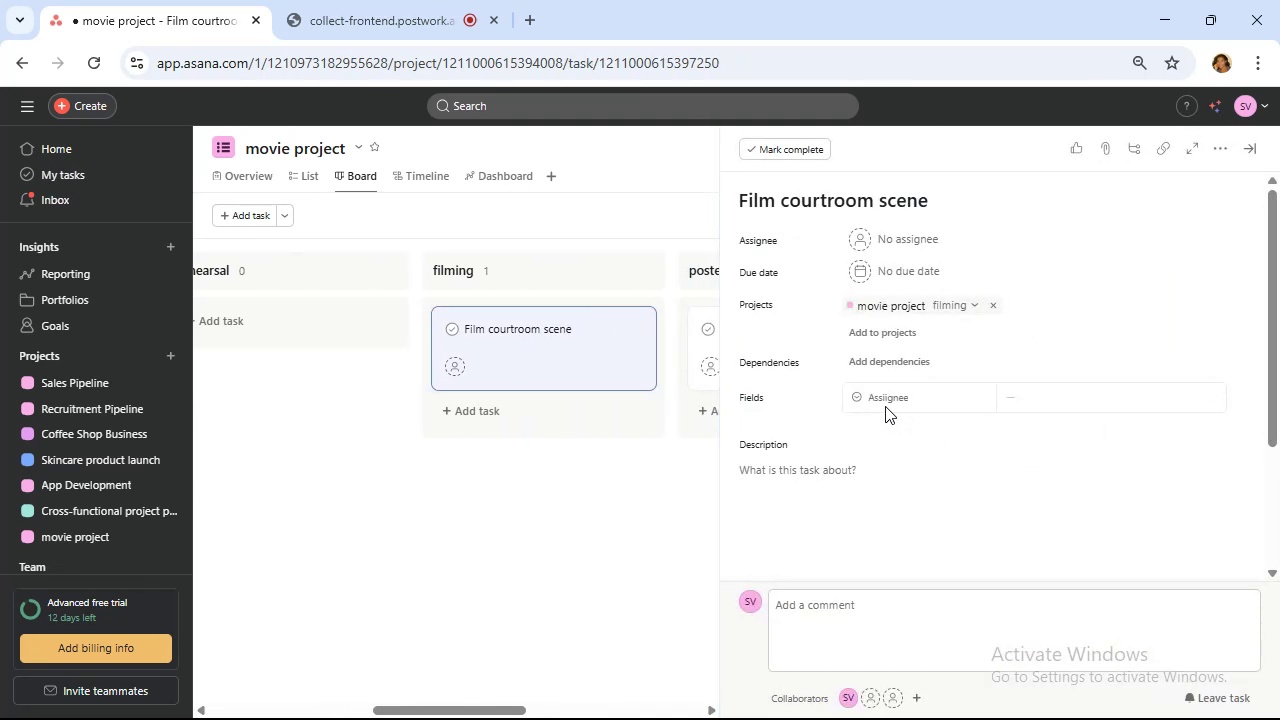 
wait(7.08)
 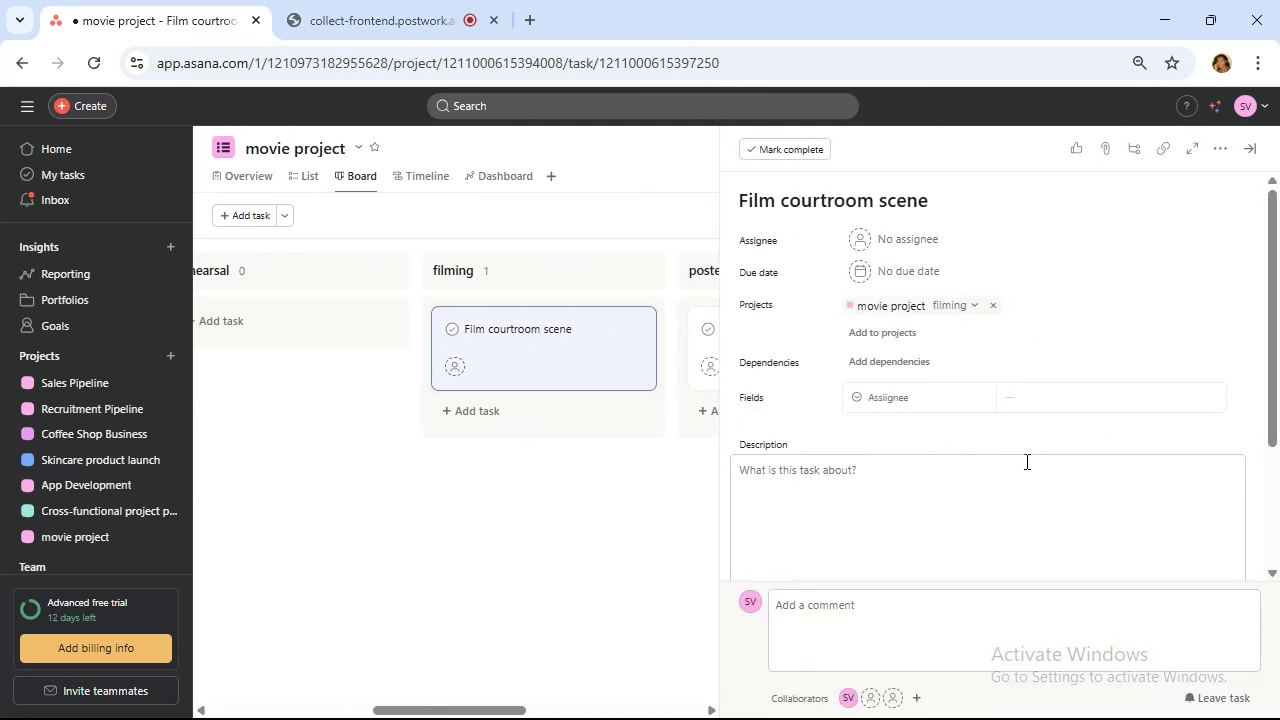 
left_click([1023, 394])
 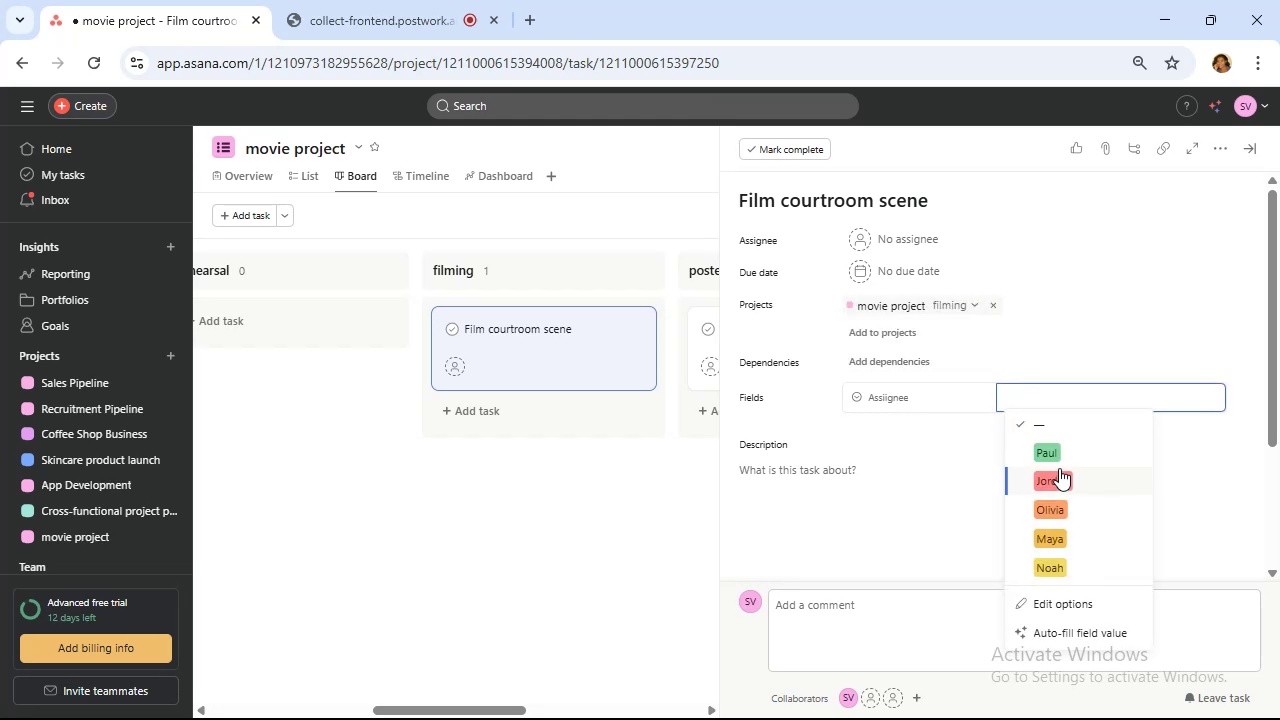 
left_click([1059, 449])
 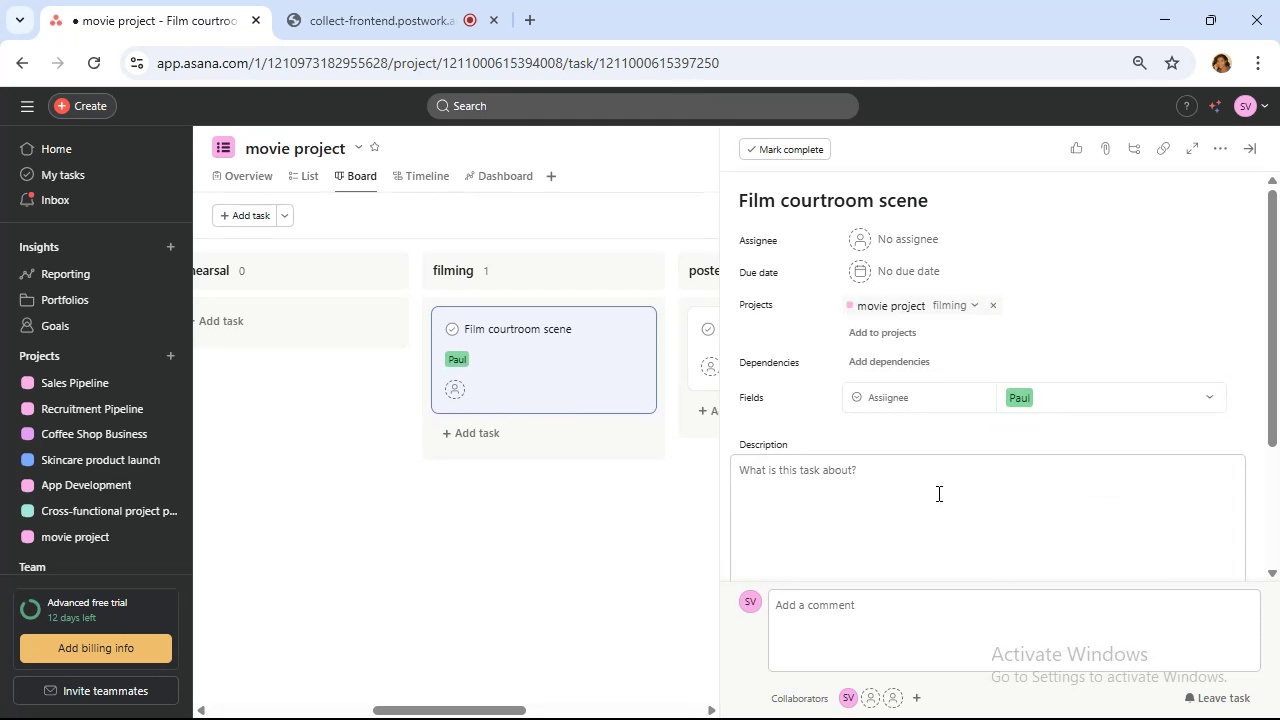 
scroll: coordinate [902, 468], scroll_direction: down, amount: 4.0
 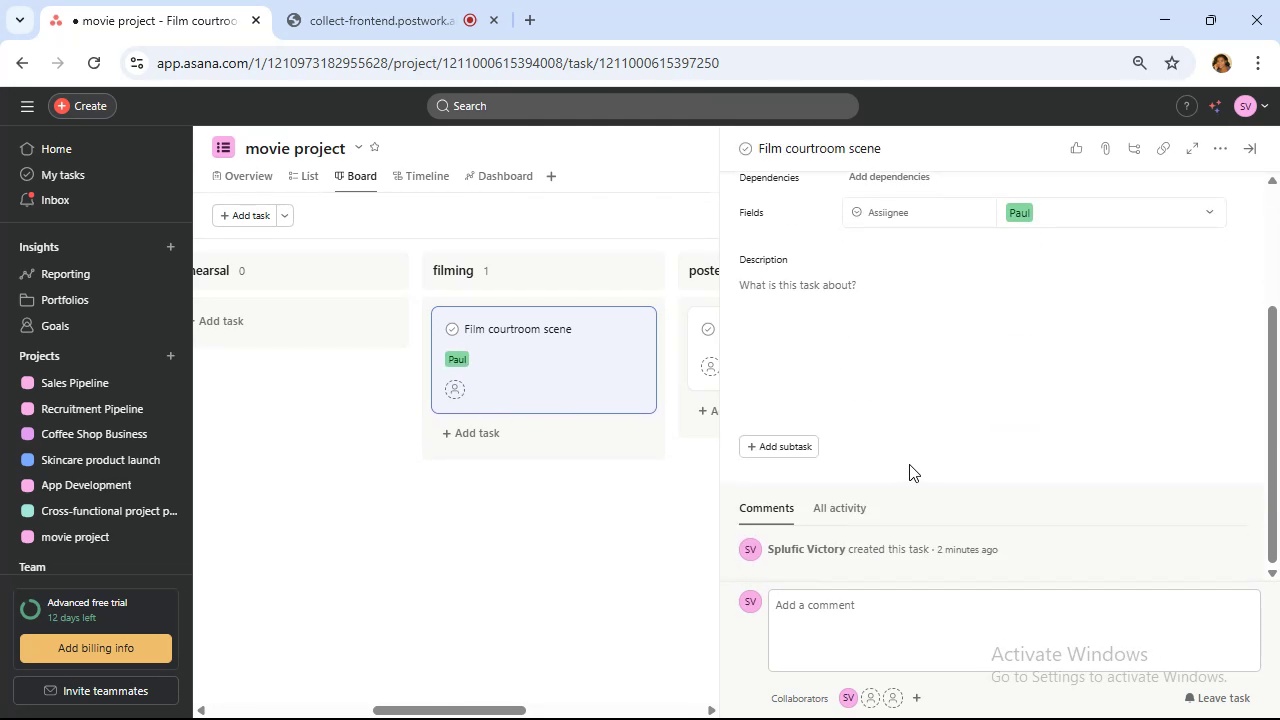 
scroll: coordinate [922, 451], scroll_direction: up, amount: 8.0
 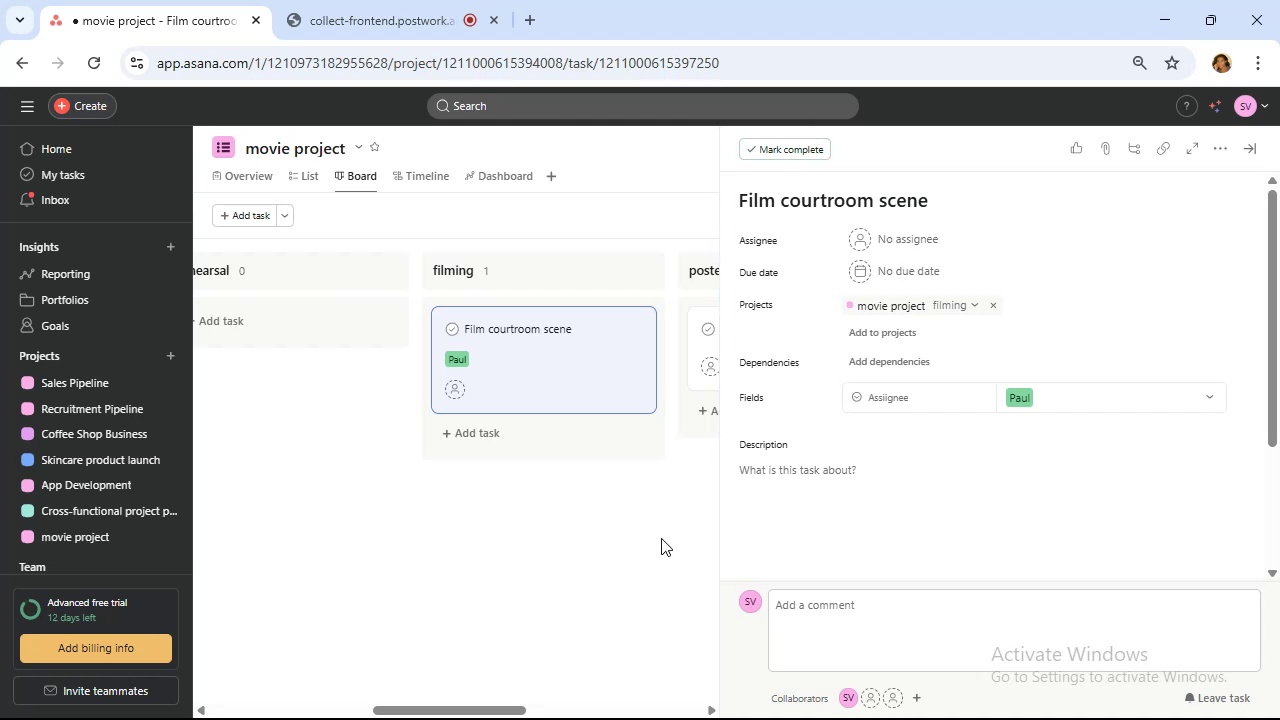 
wait(11.38)
 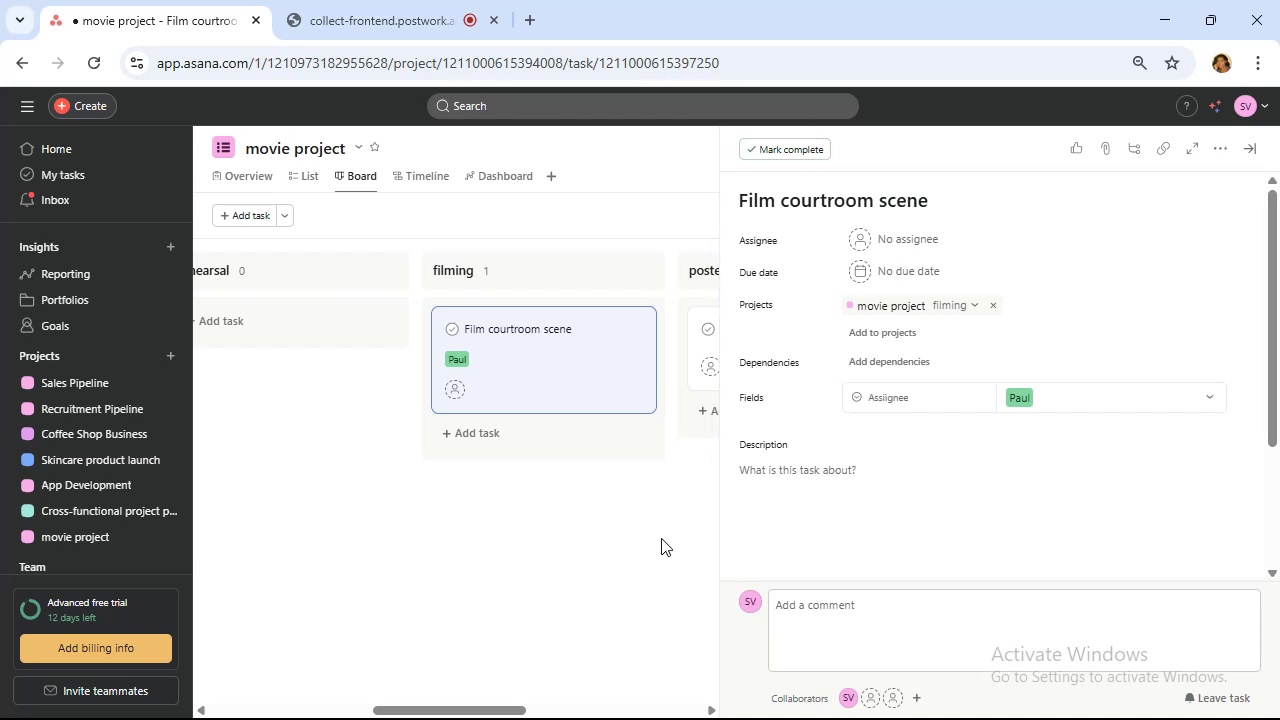 
left_click([697, 157])
 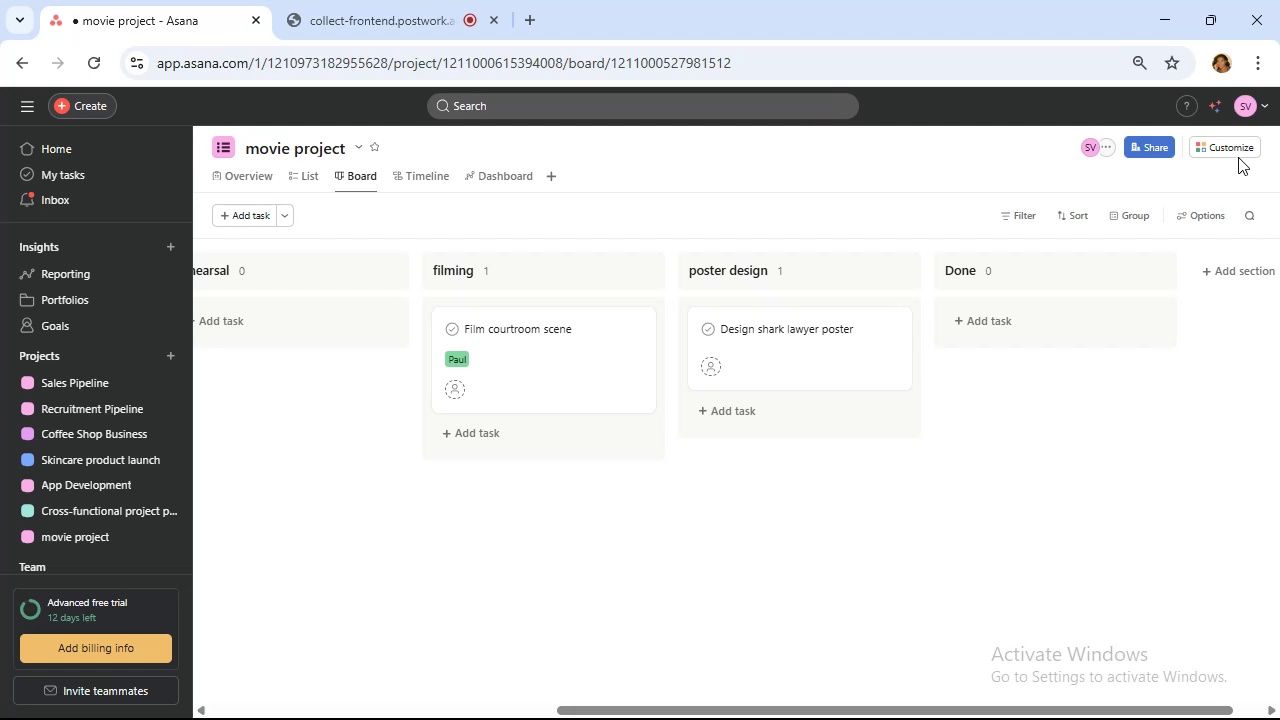 
left_click([1235, 148])
 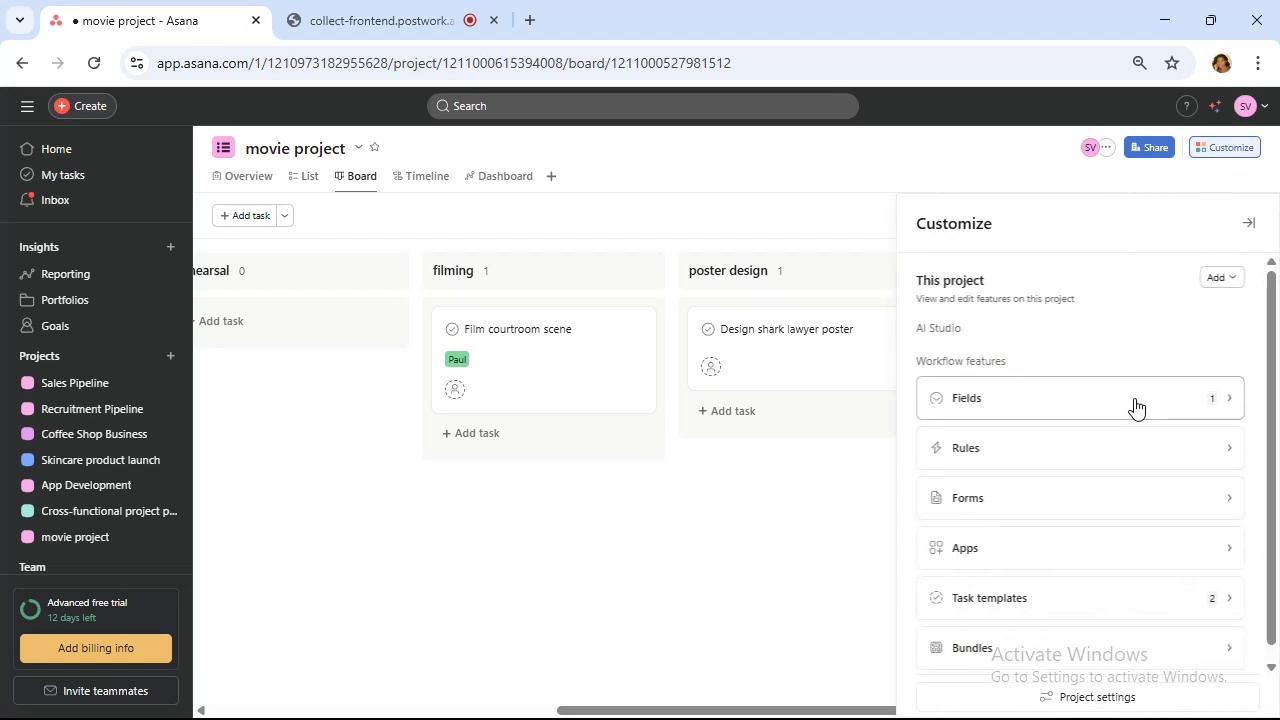 
left_click([1134, 398])
 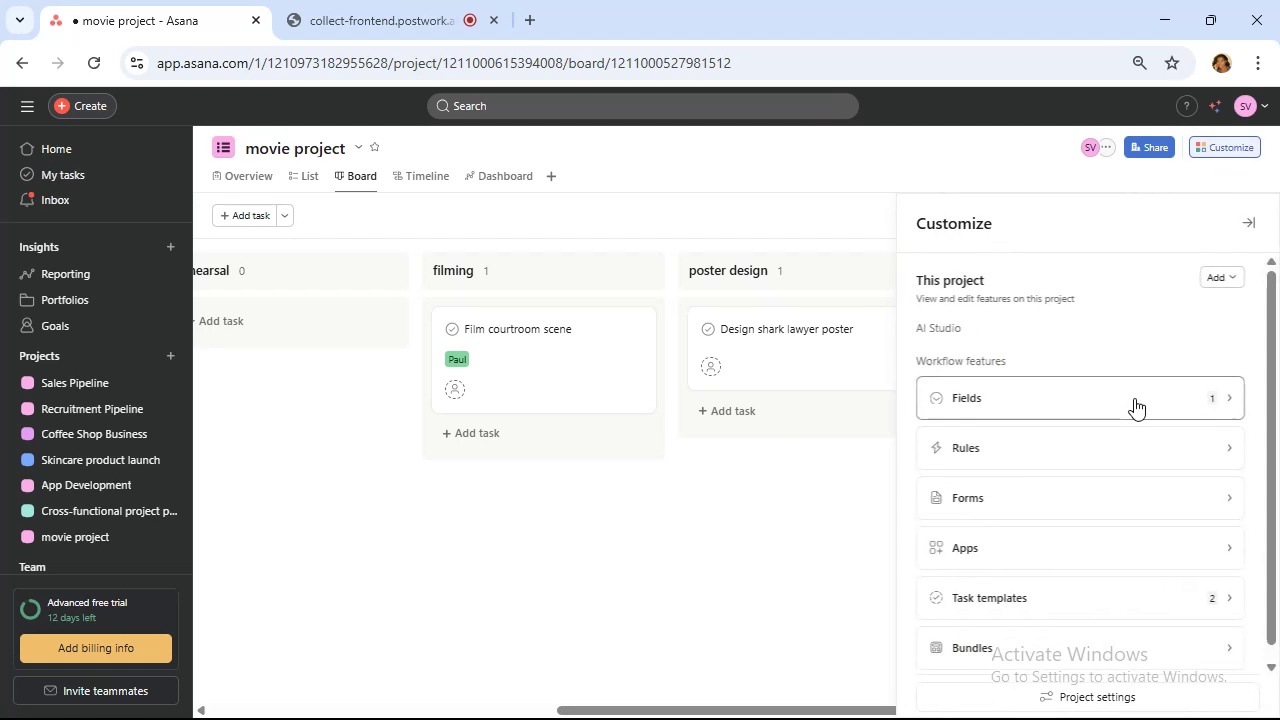 
mouse_move([1147, 374])
 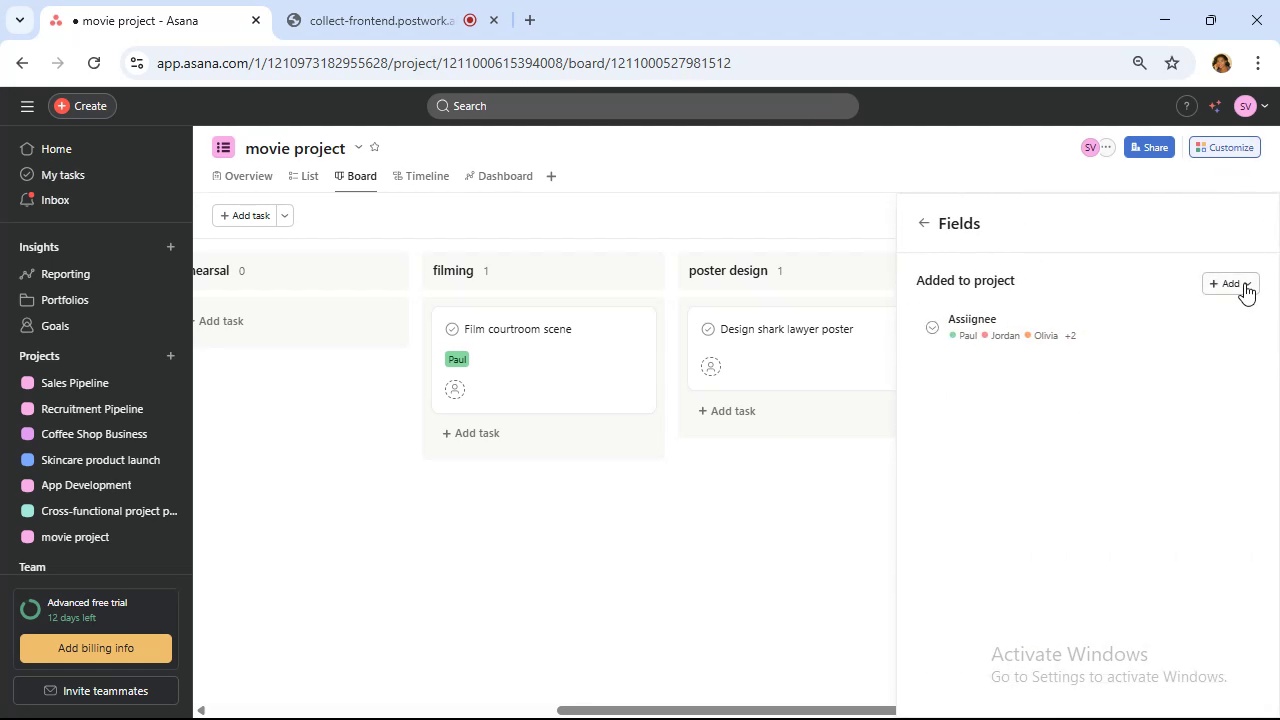 
left_click([1244, 282])
 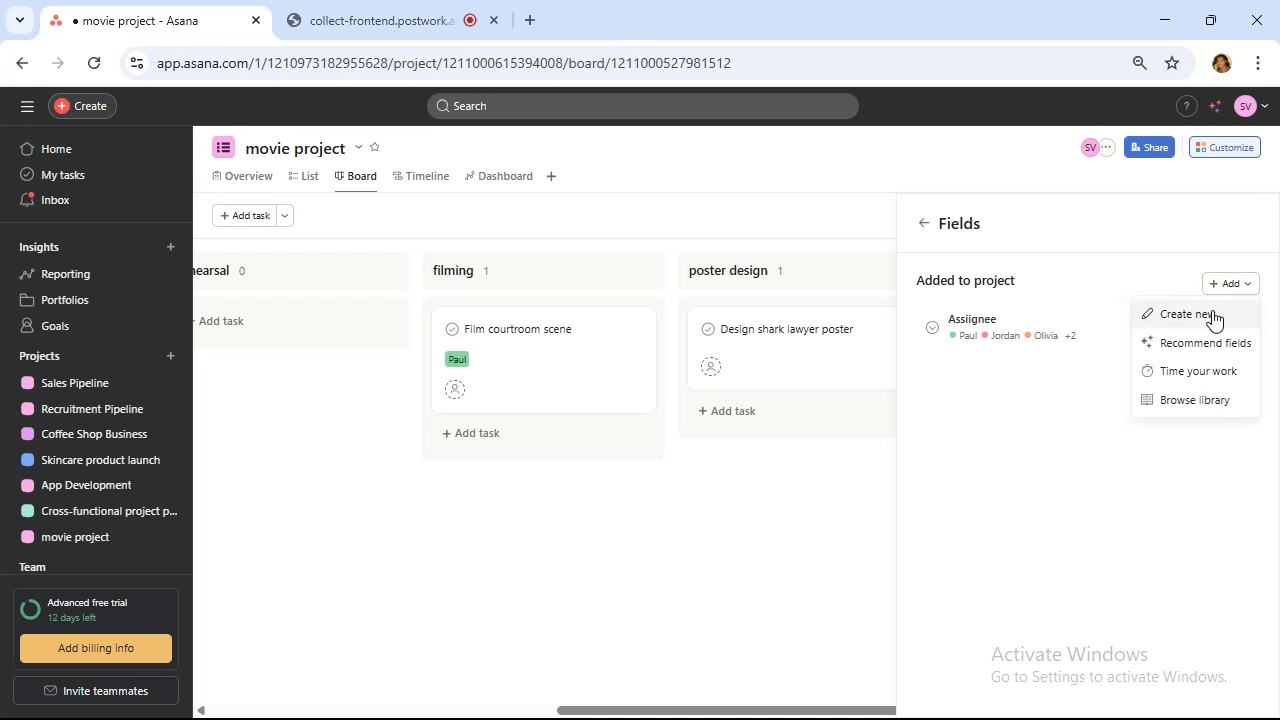 
left_click([1212, 310])
 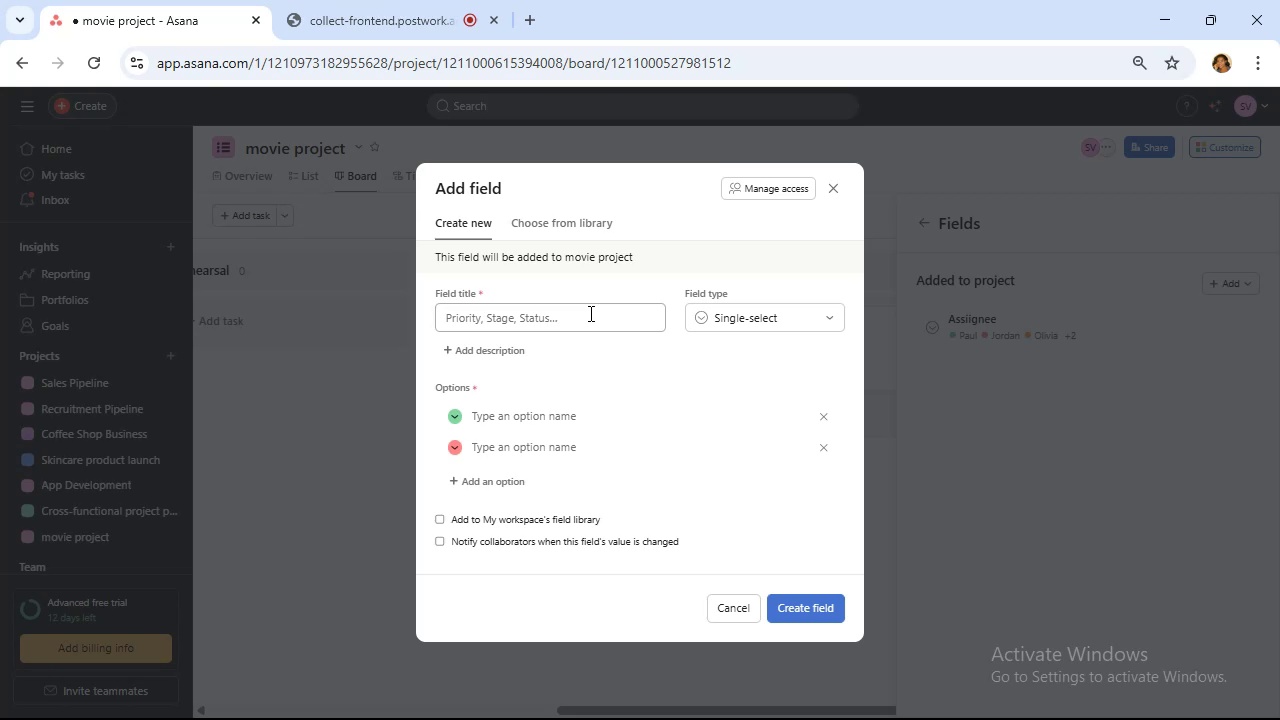 
wait(23.37)
 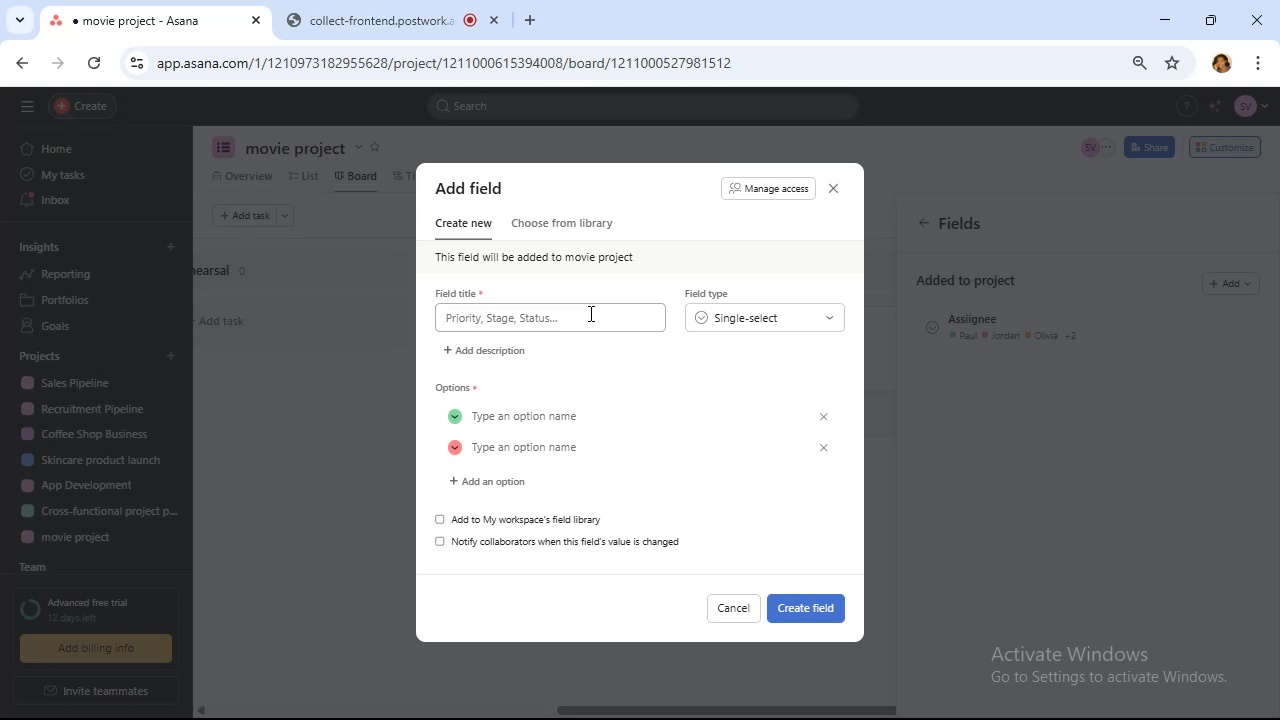 
left_click([574, 215])
 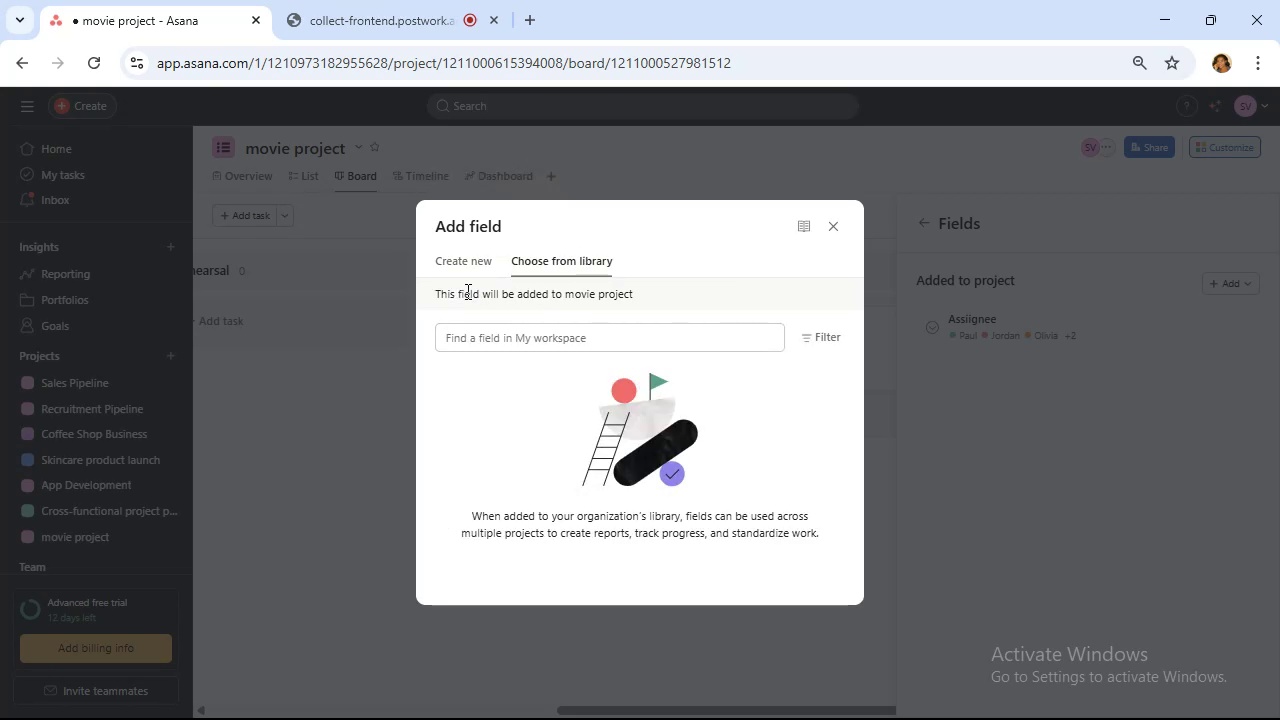 
left_click([450, 254])
 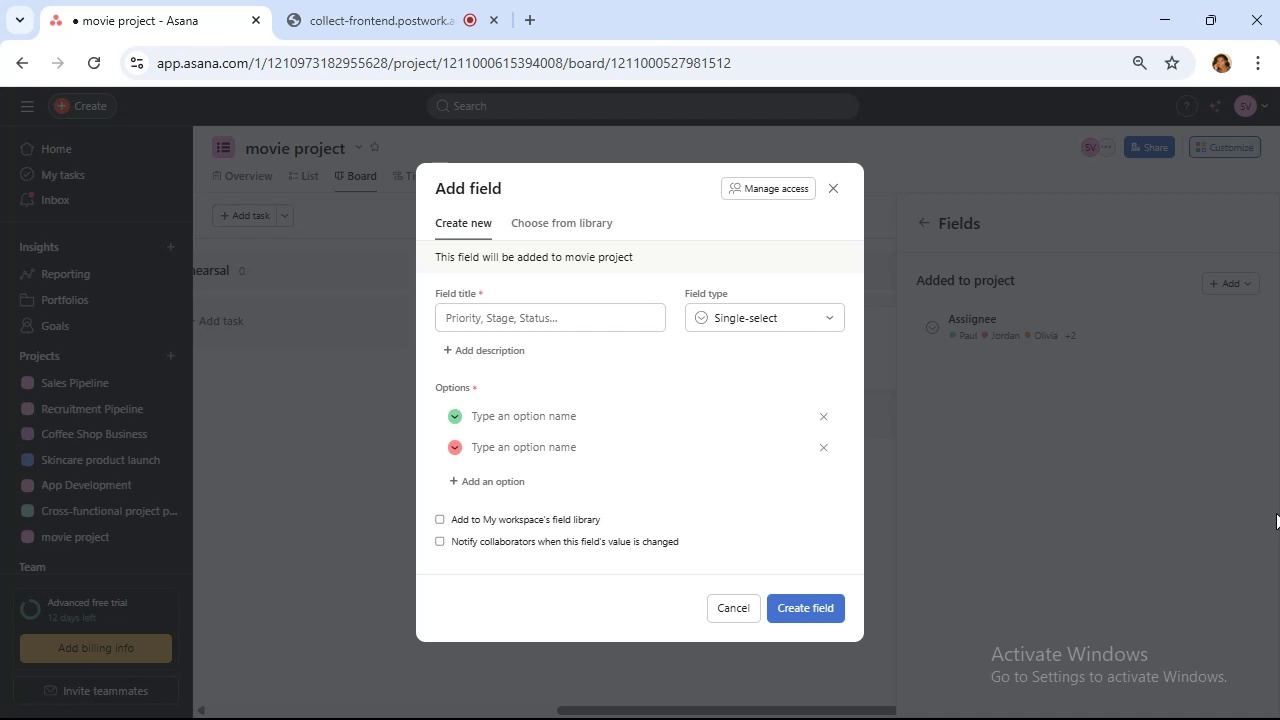 
wait(33.97)
 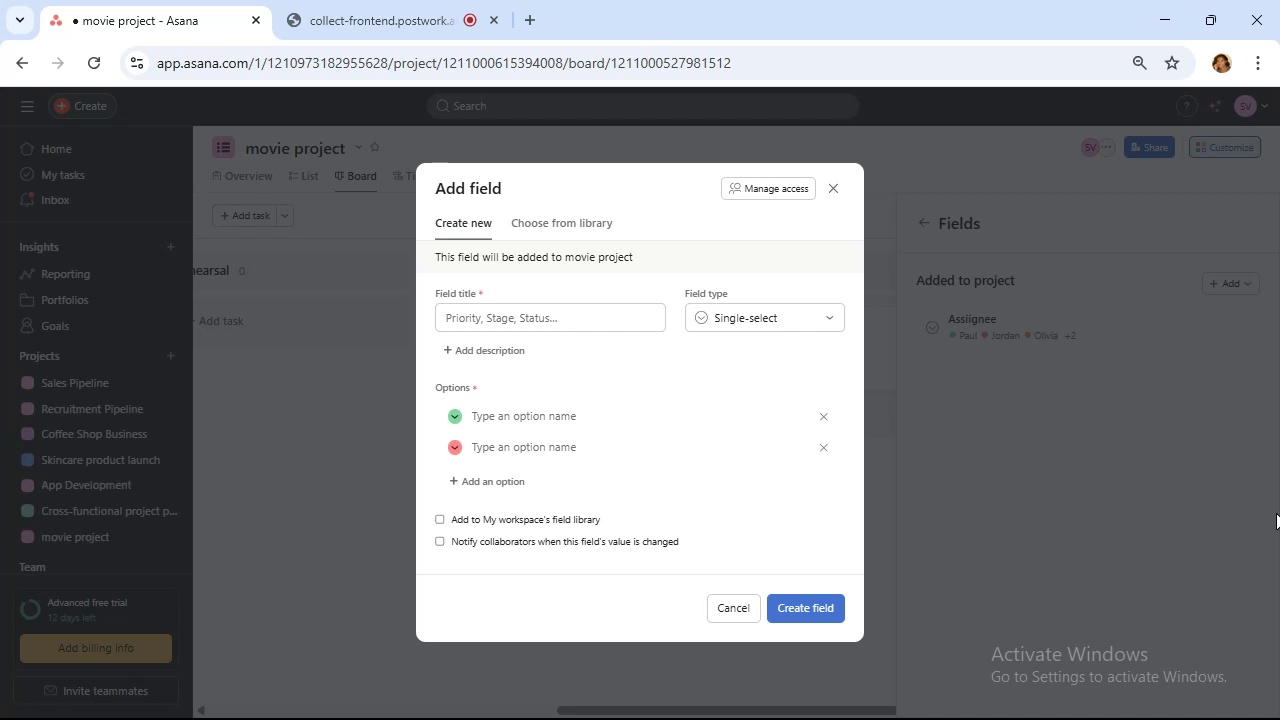 
left_click([562, 324])
 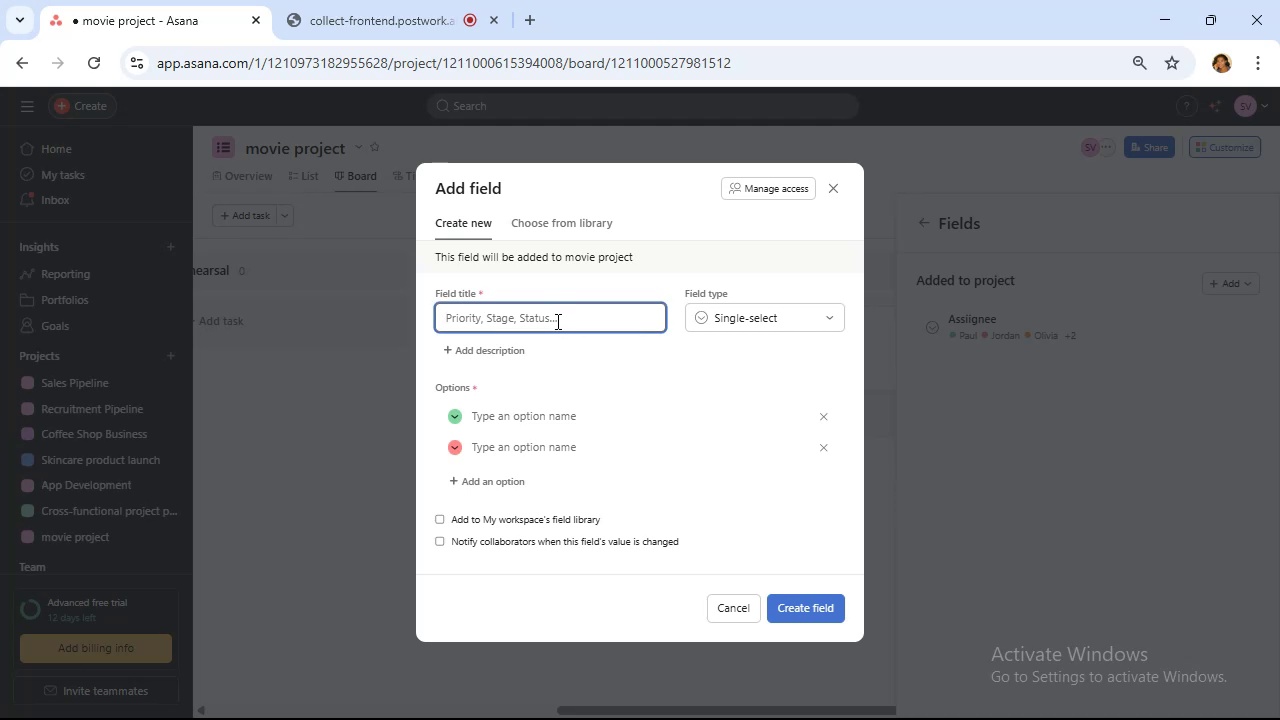 
type(Priority)
 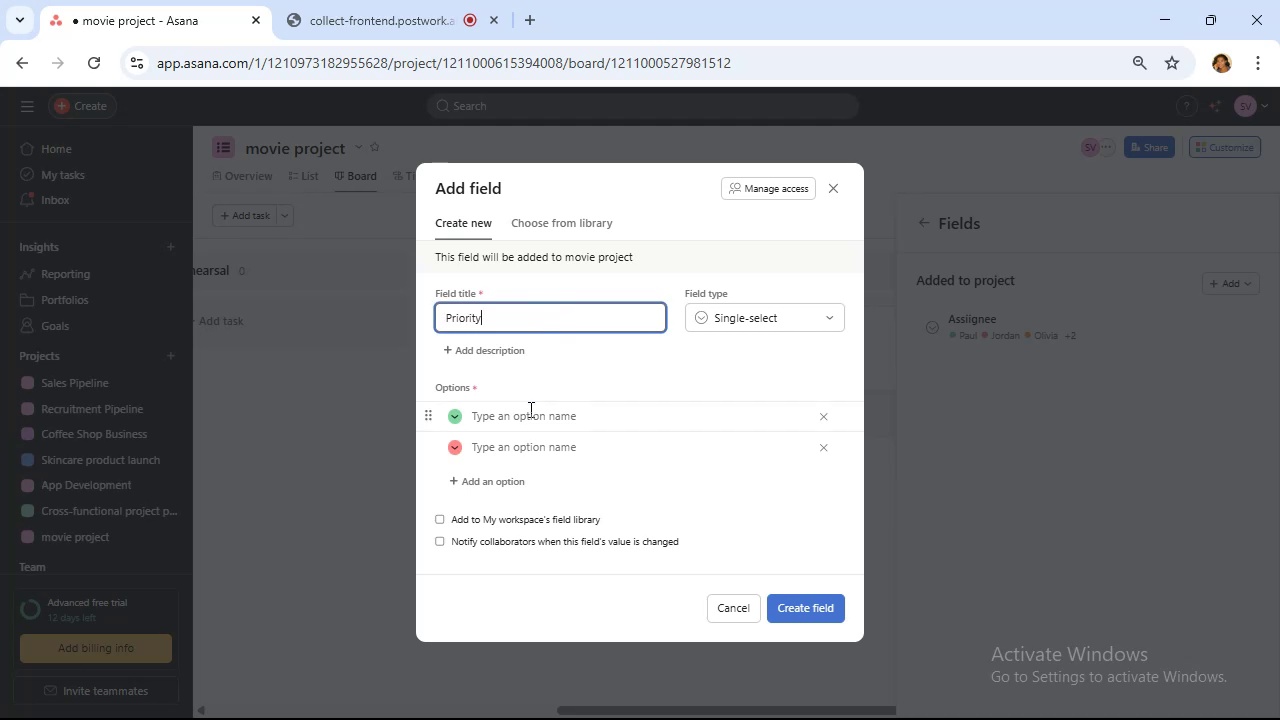 
left_click([534, 422])
 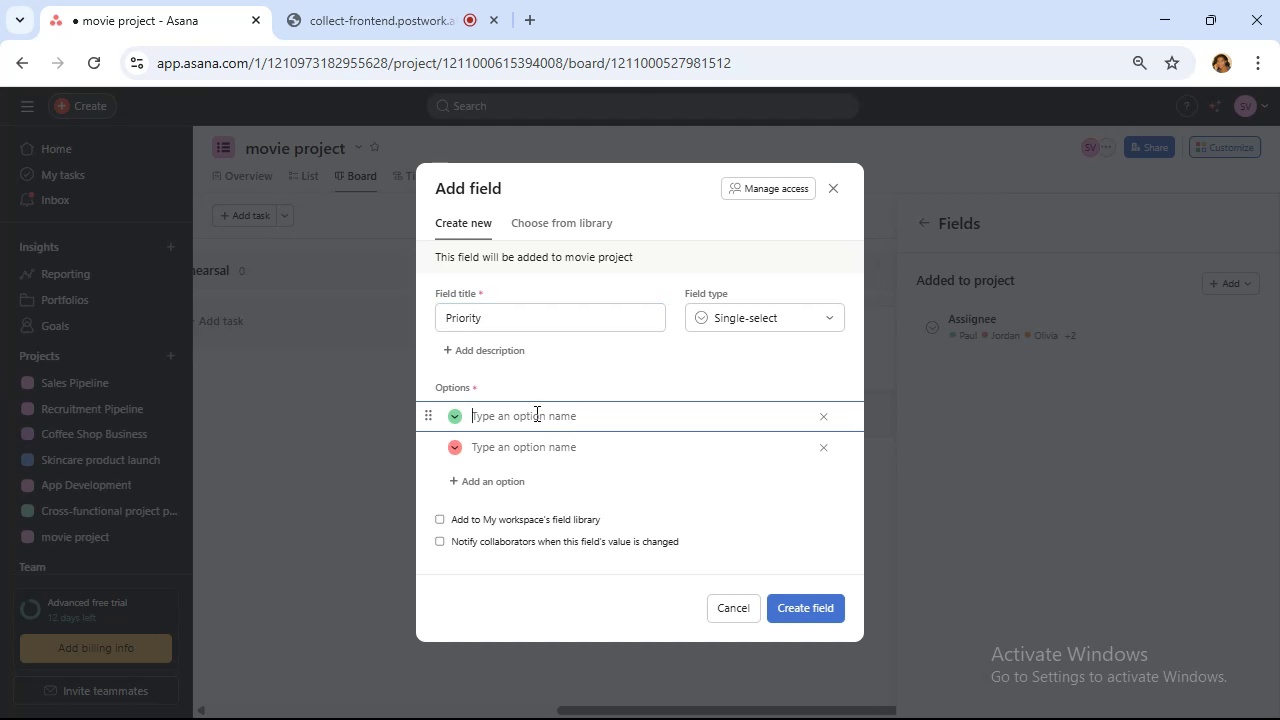 
type(High)
 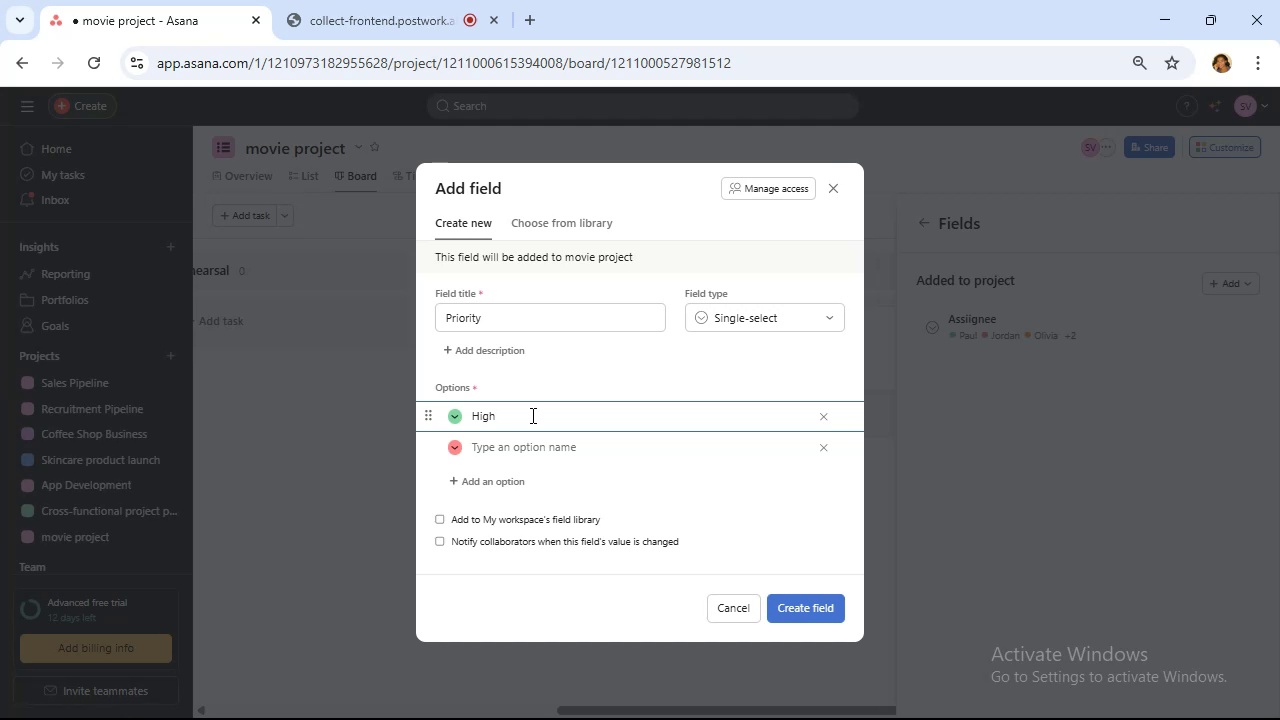 
wait(15.48)
 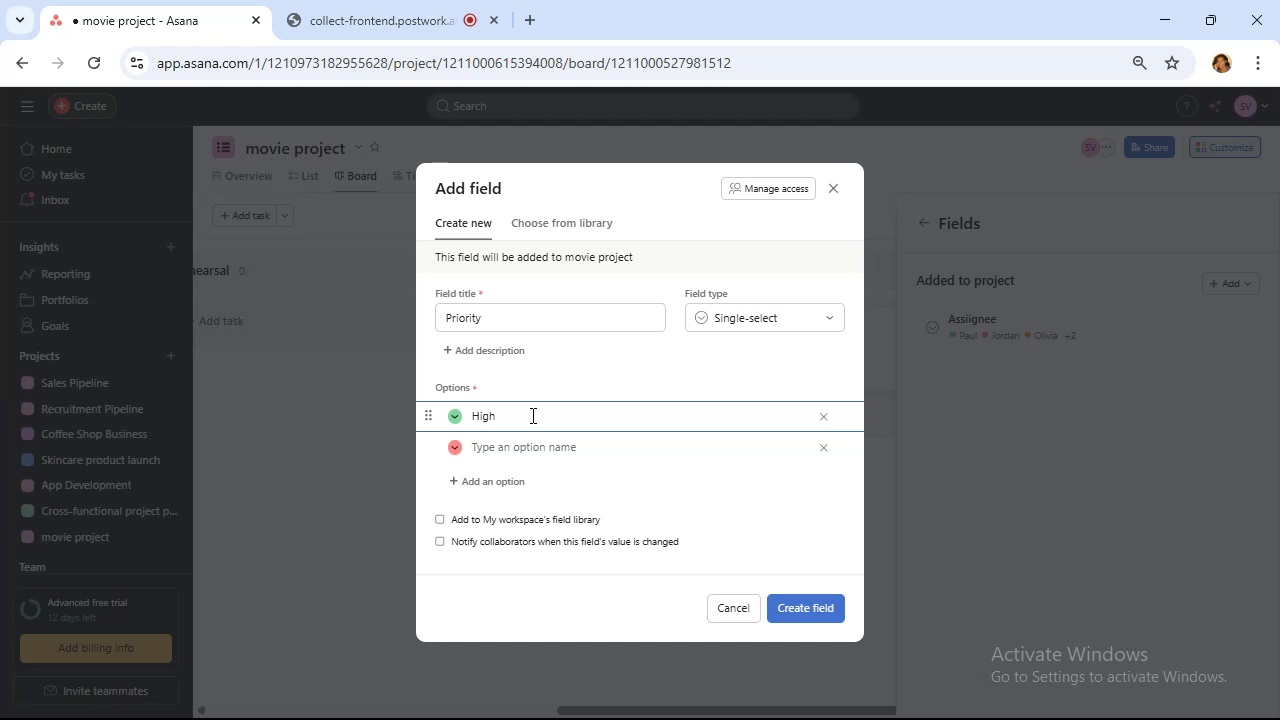 
left_click([526, 453])
 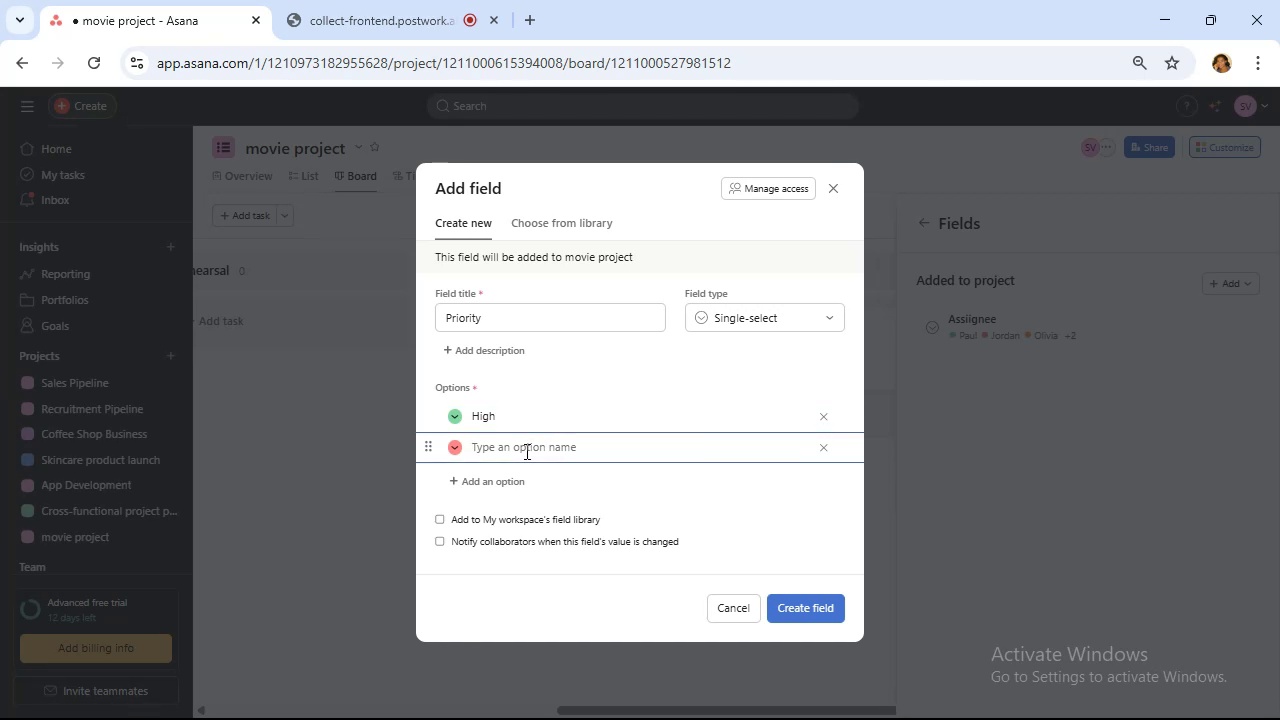 
type(medium)
 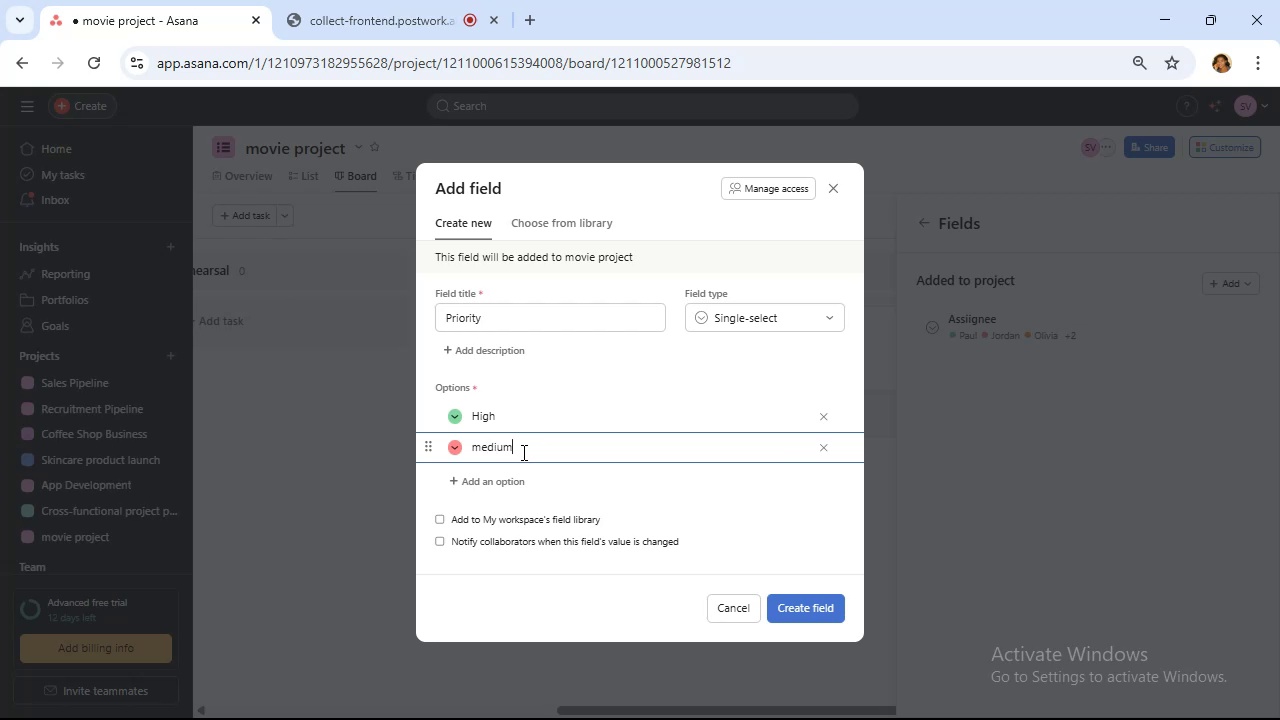 
left_click([499, 483])
 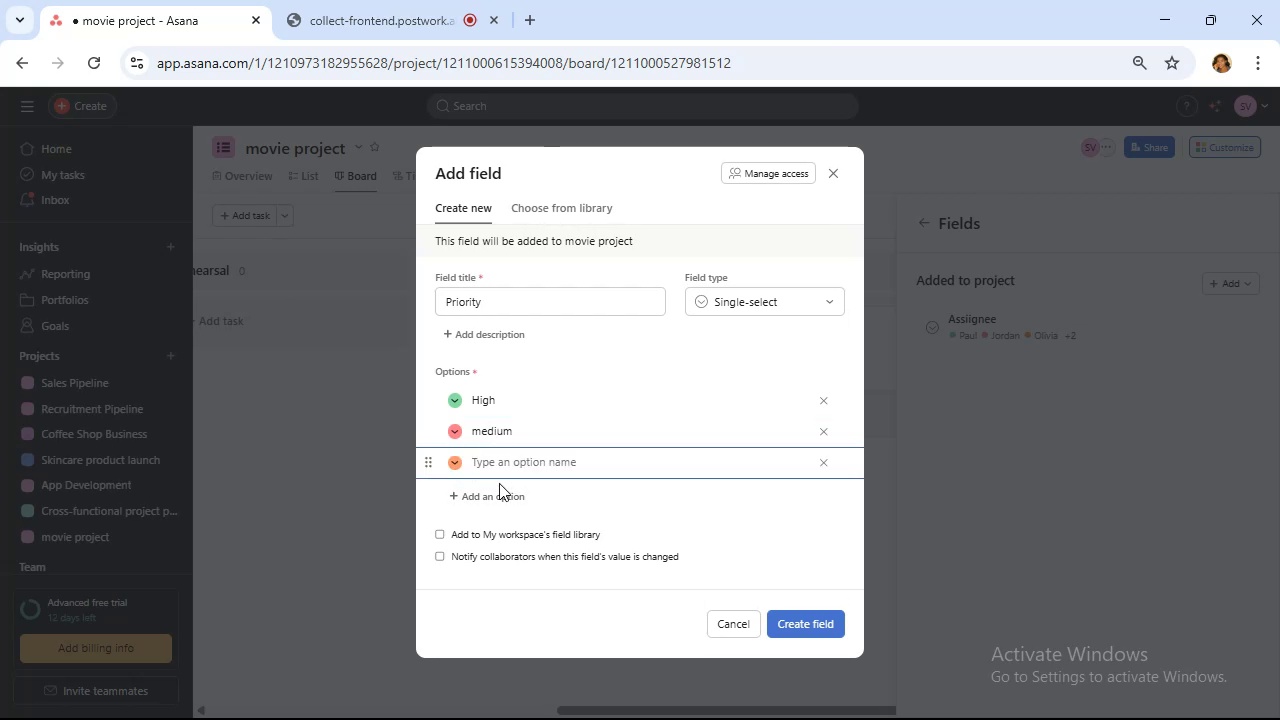 
type(low)
 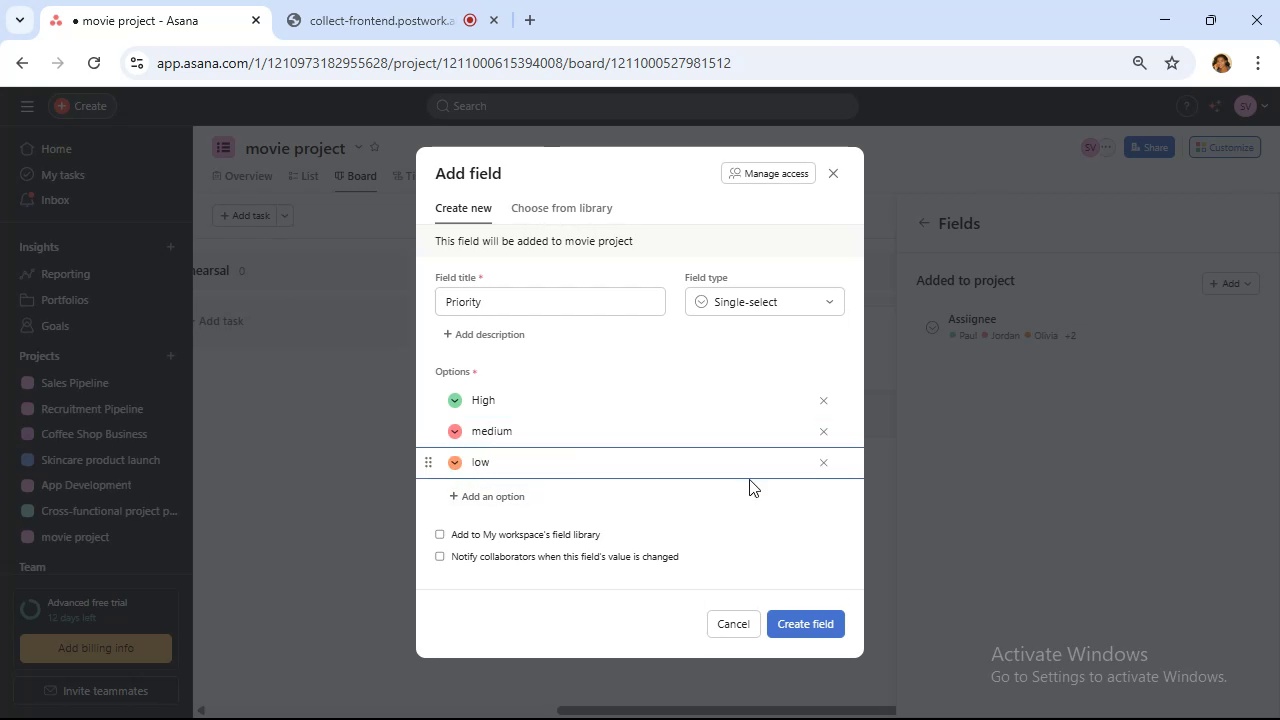 
left_click([813, 625])
 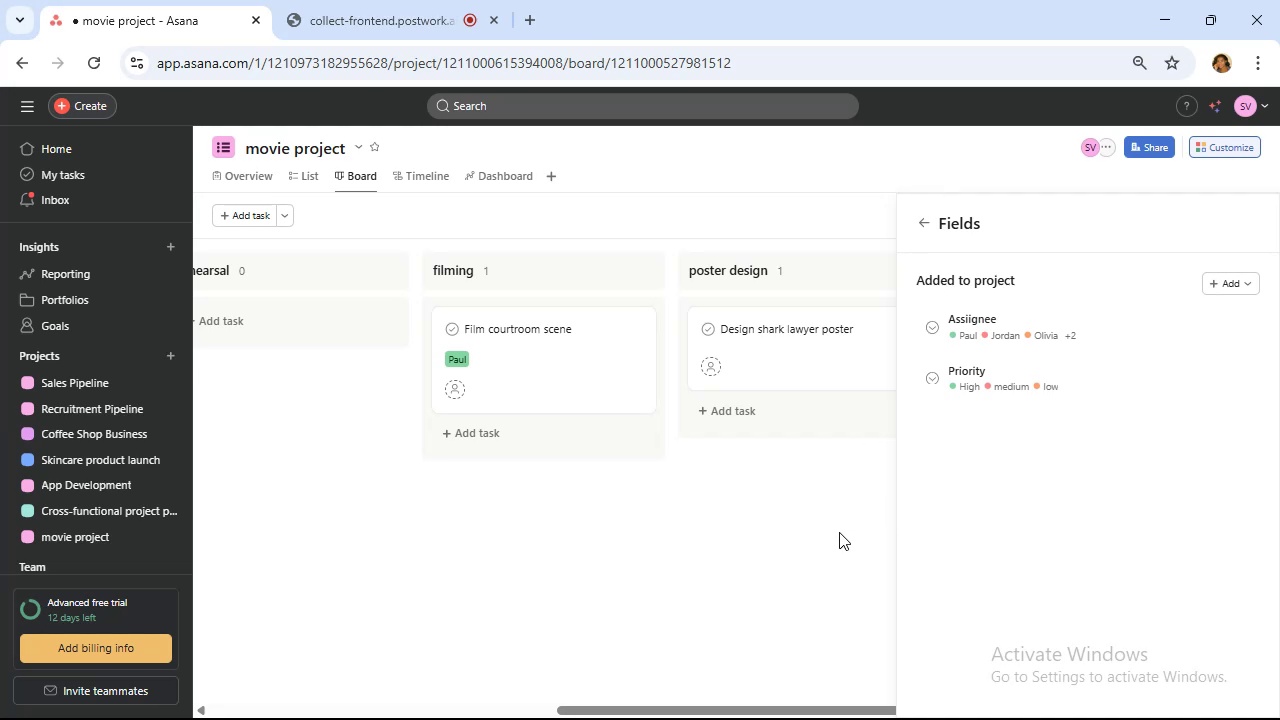 
left_click([825, 536])
 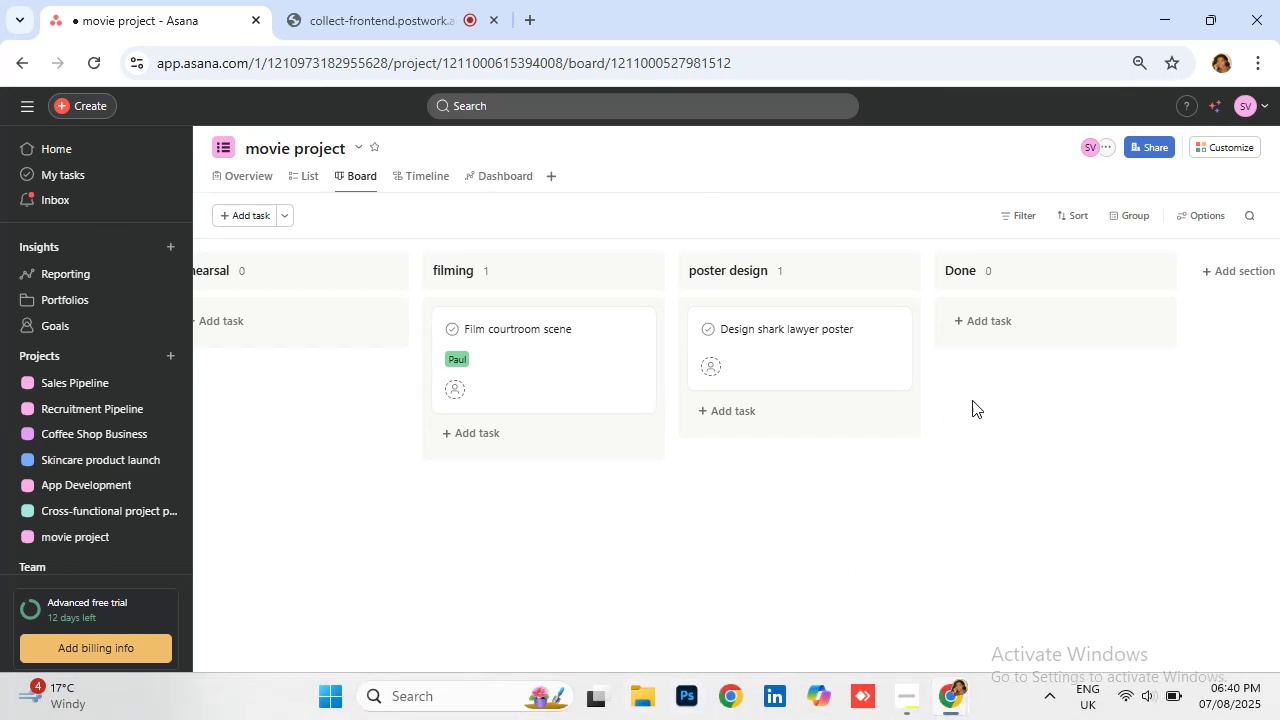 
wait(21.56)
 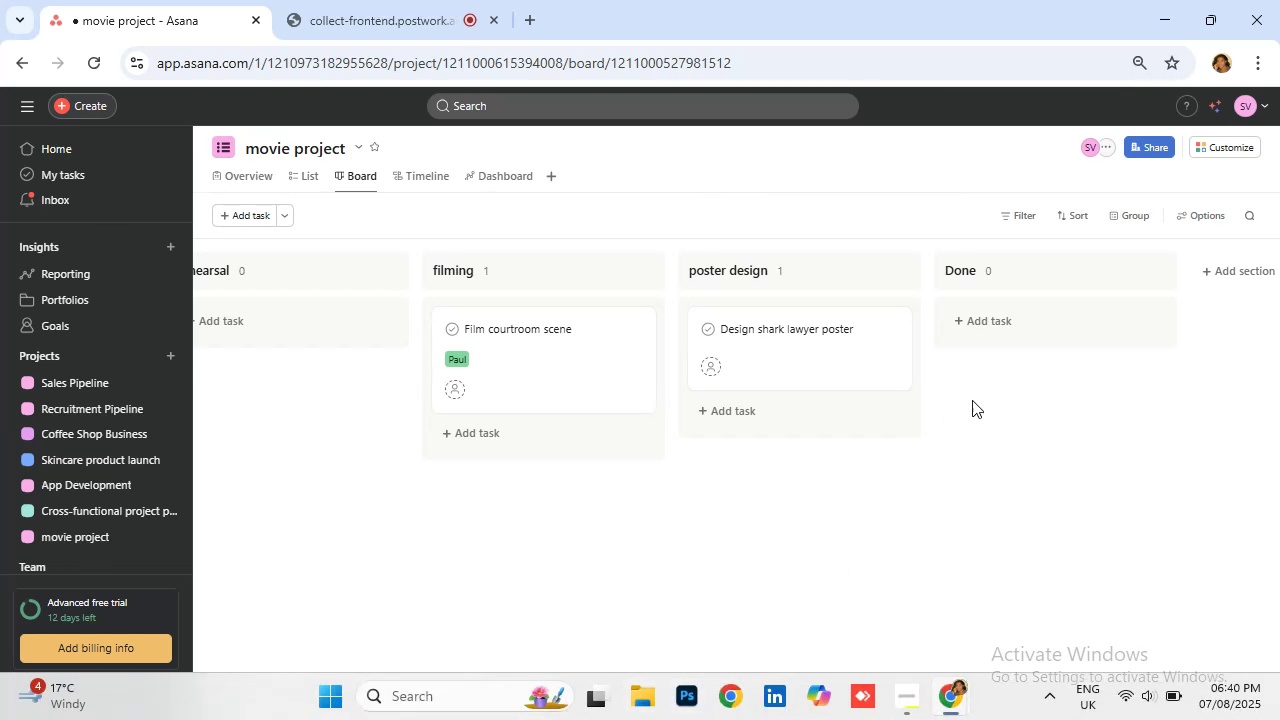 
left_click_drag(start_coordinate=[593, 705], to_coordinate=[150, 696])
 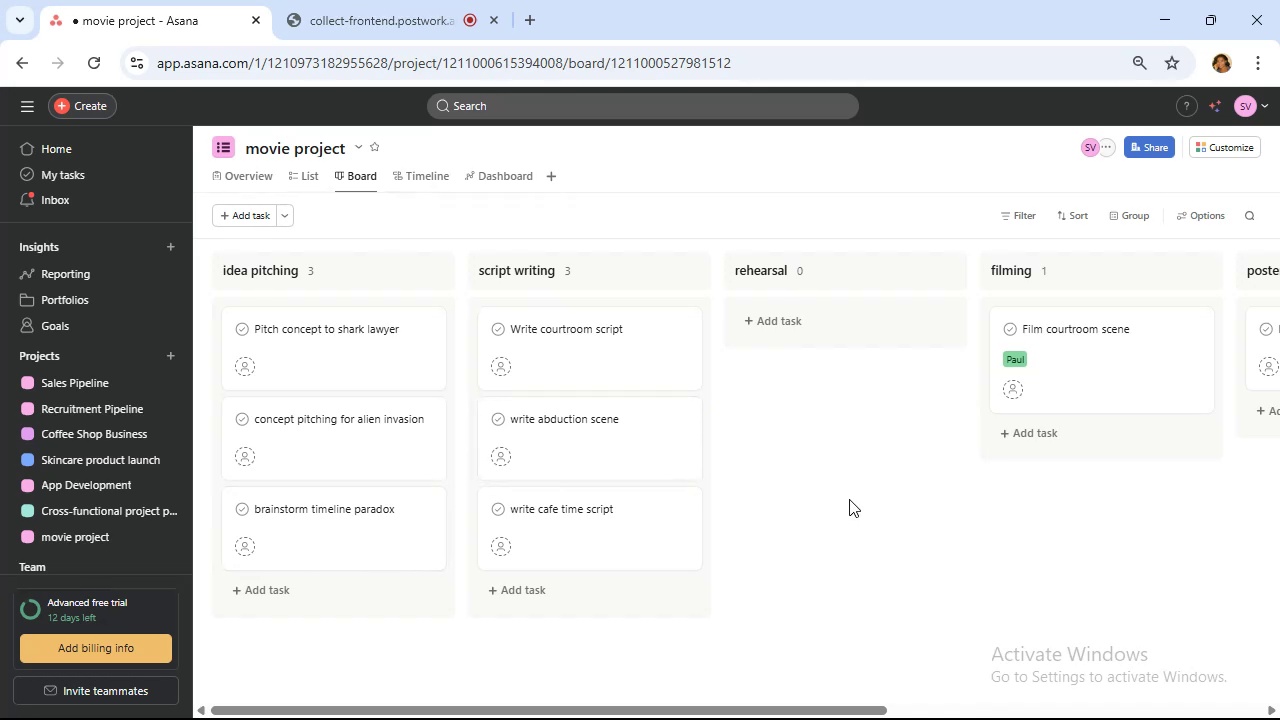 
wait(10.19)
 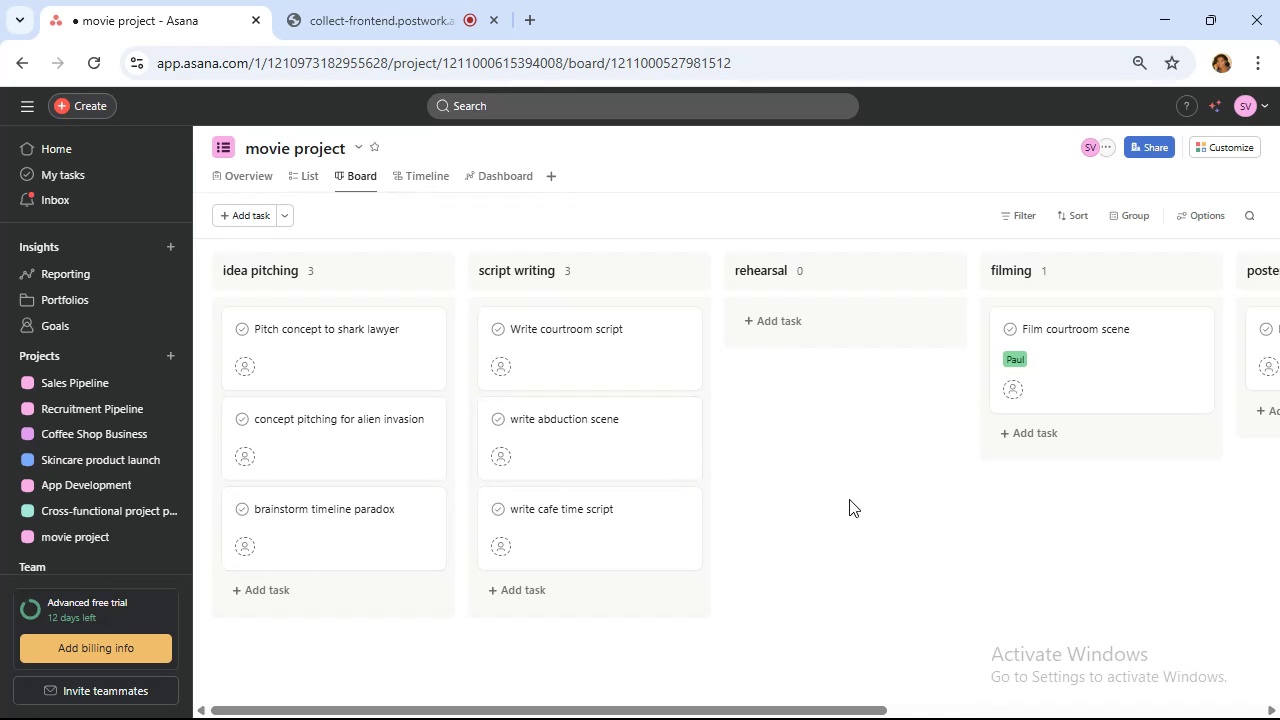 
left_click([283, 212])
 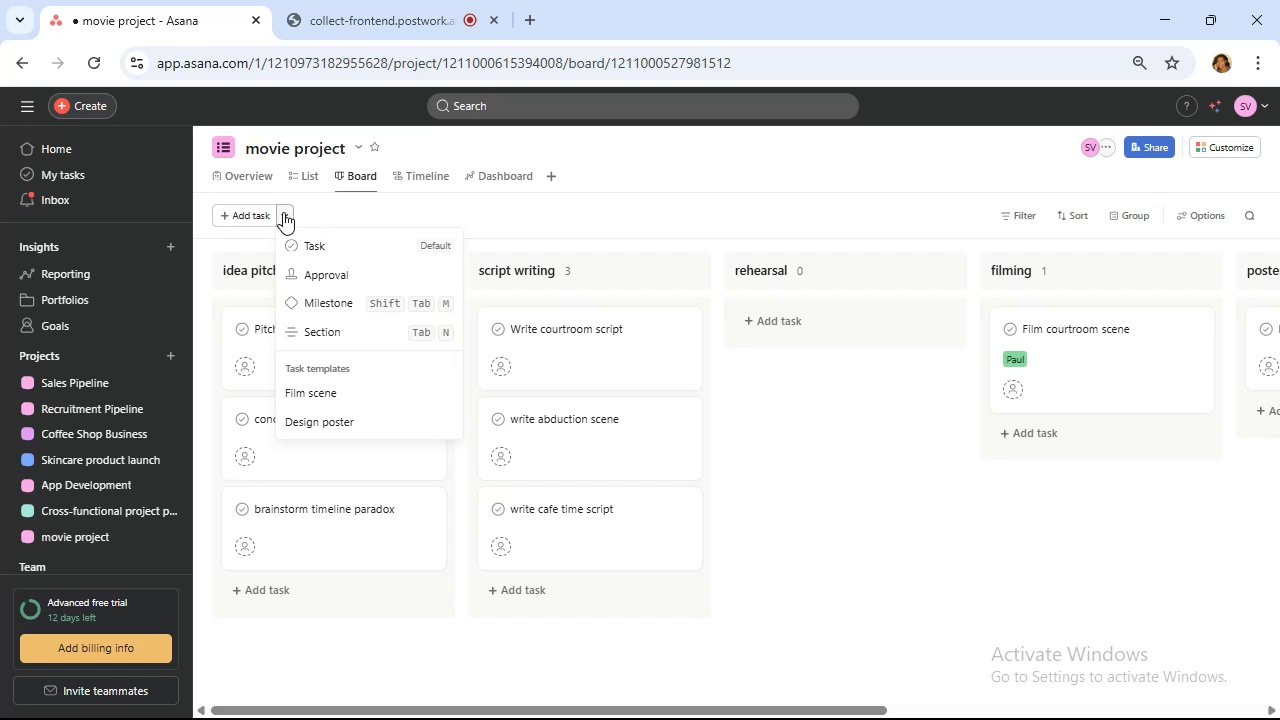 
wait(5.43)
 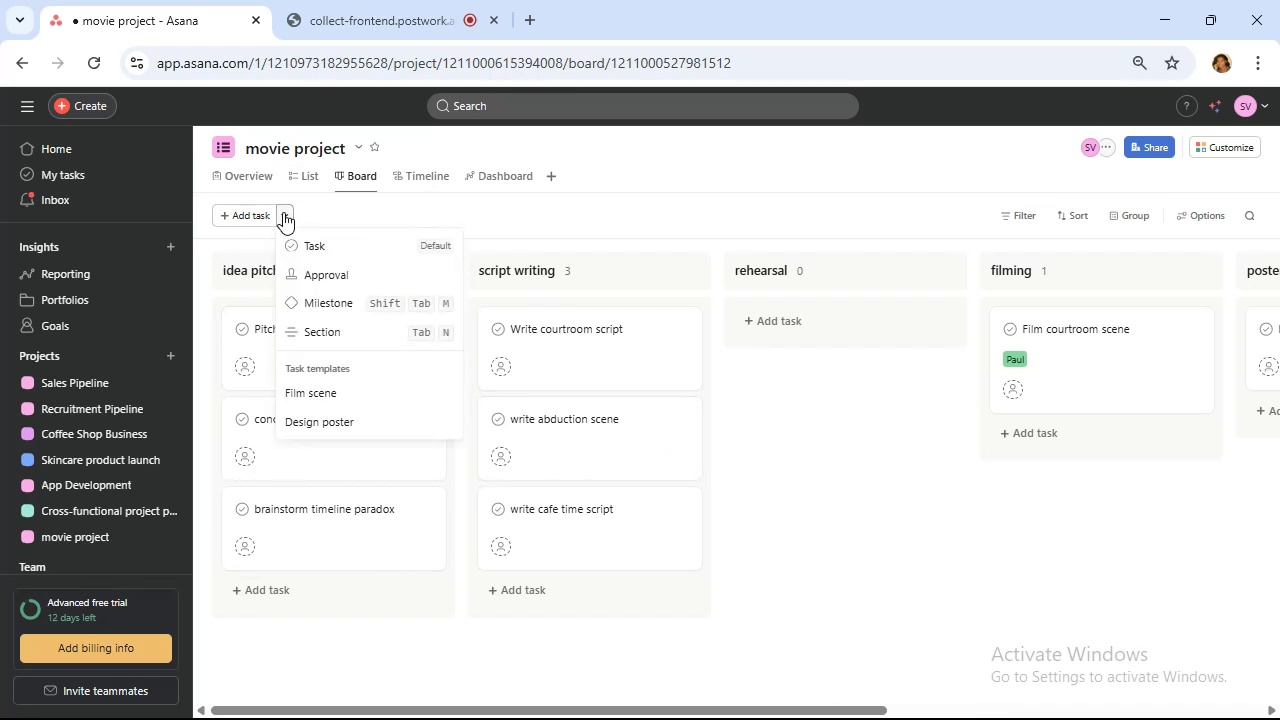 
left_click([347, 390])
 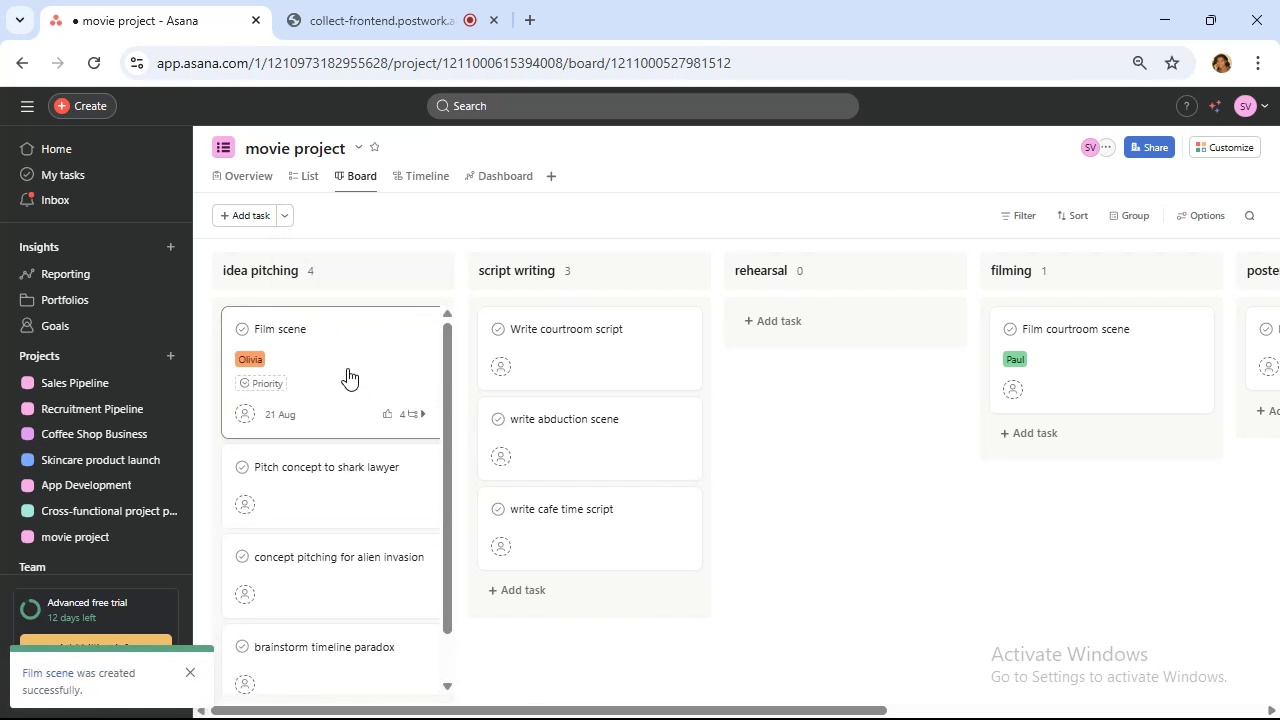 
wait(8.23)
 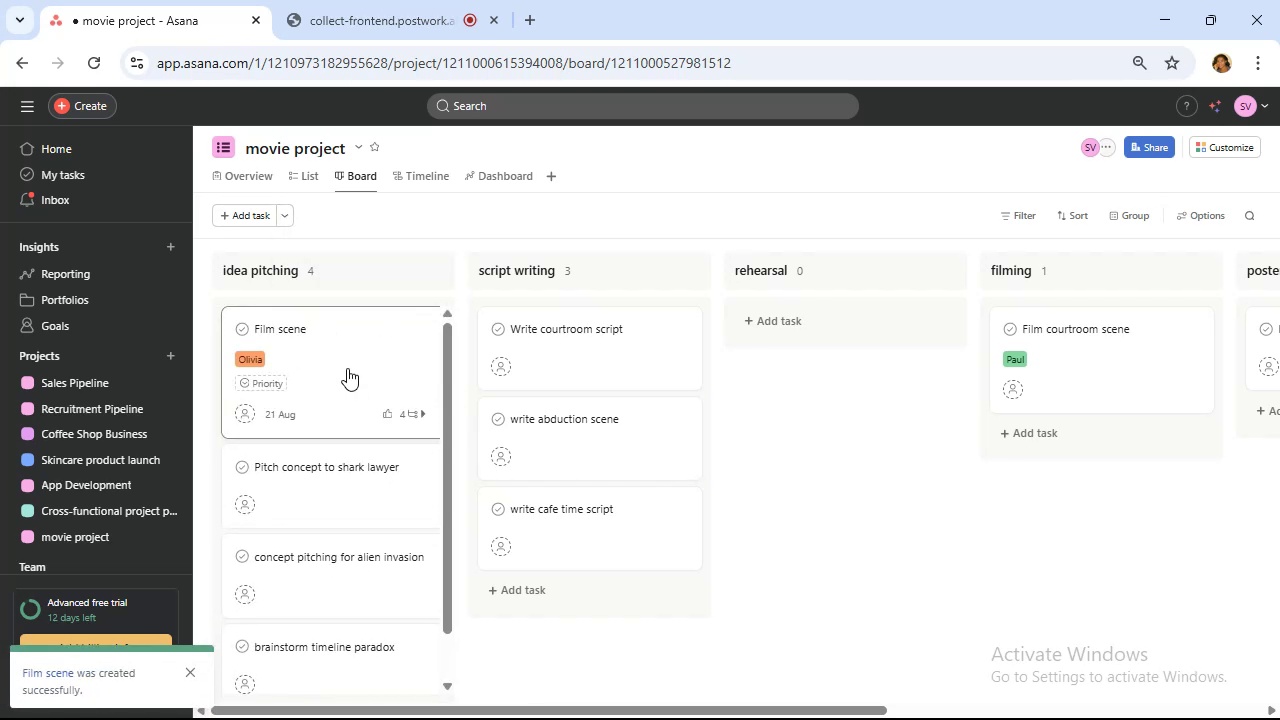 
left_click([419, 324])
 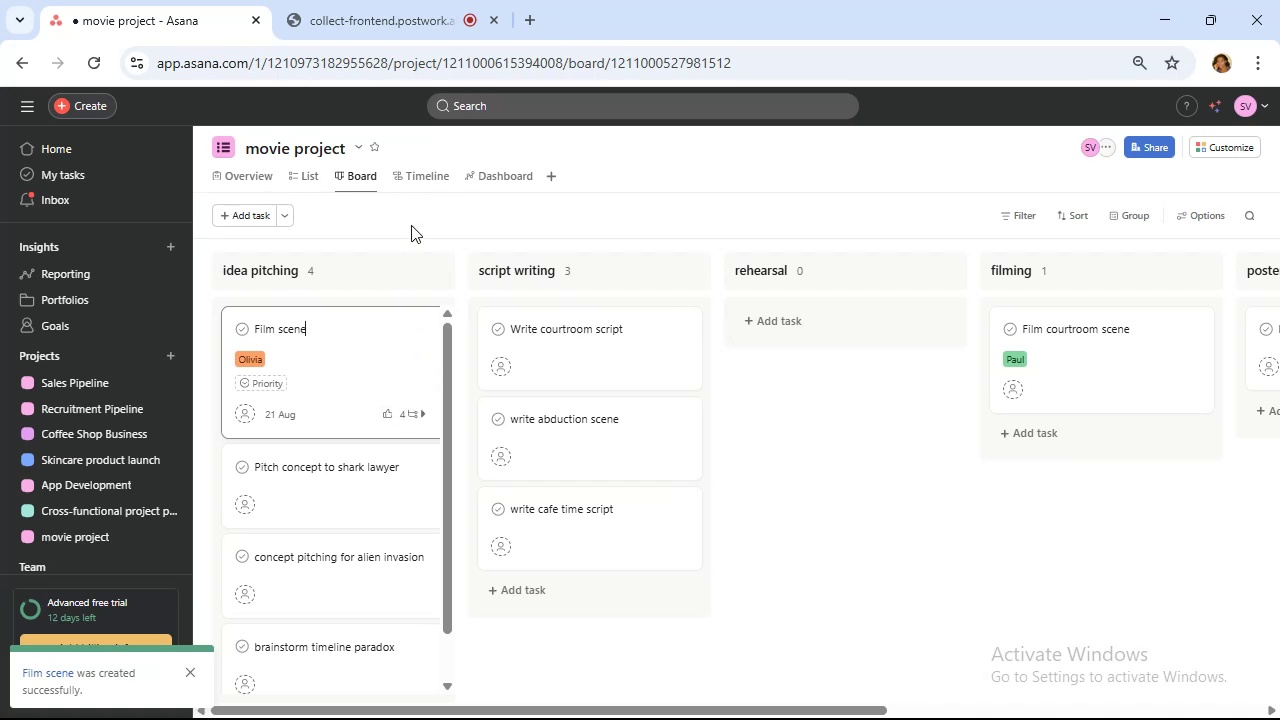 
left_click([462, 211])
 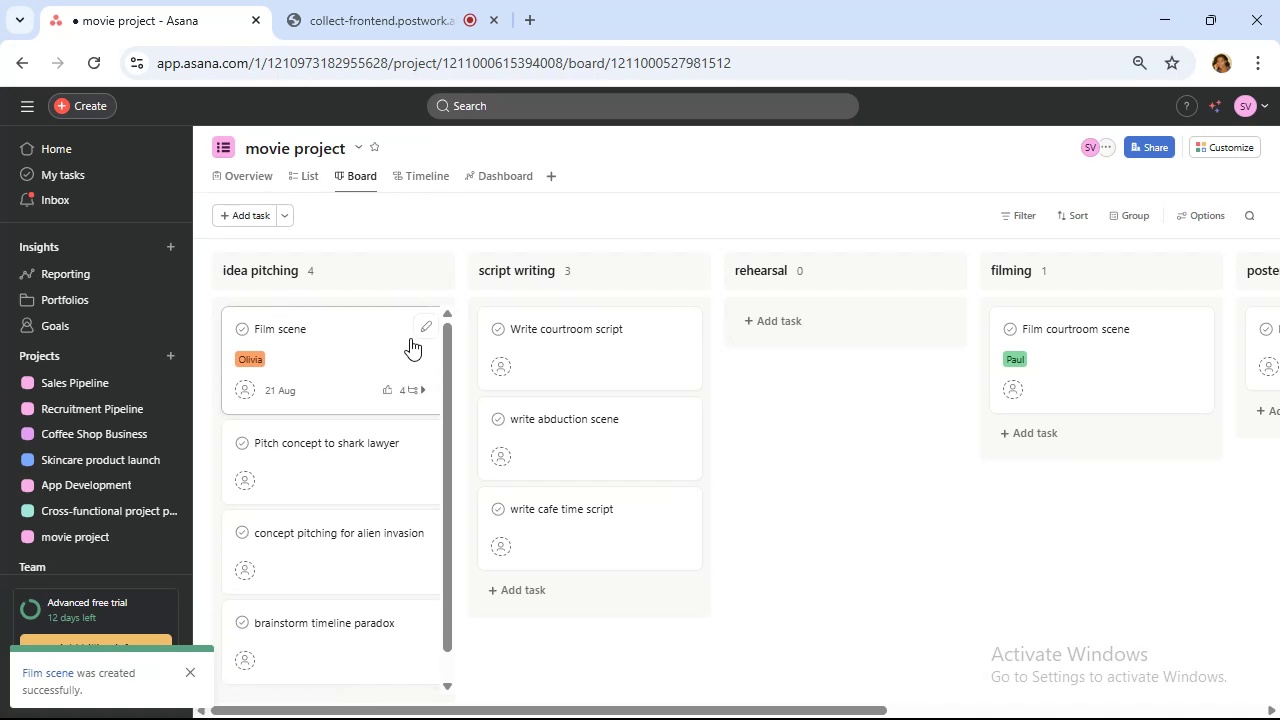 
left_click([374, 350])
 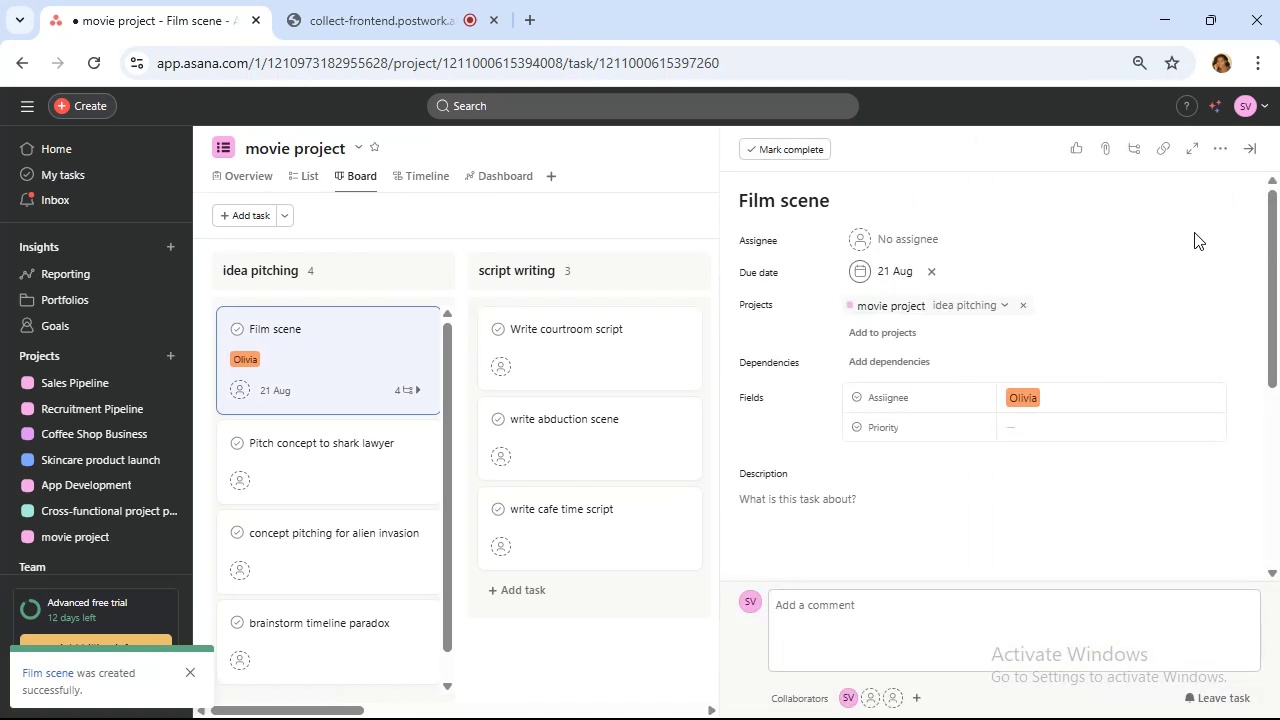 
mouse_move([1223, 152])
 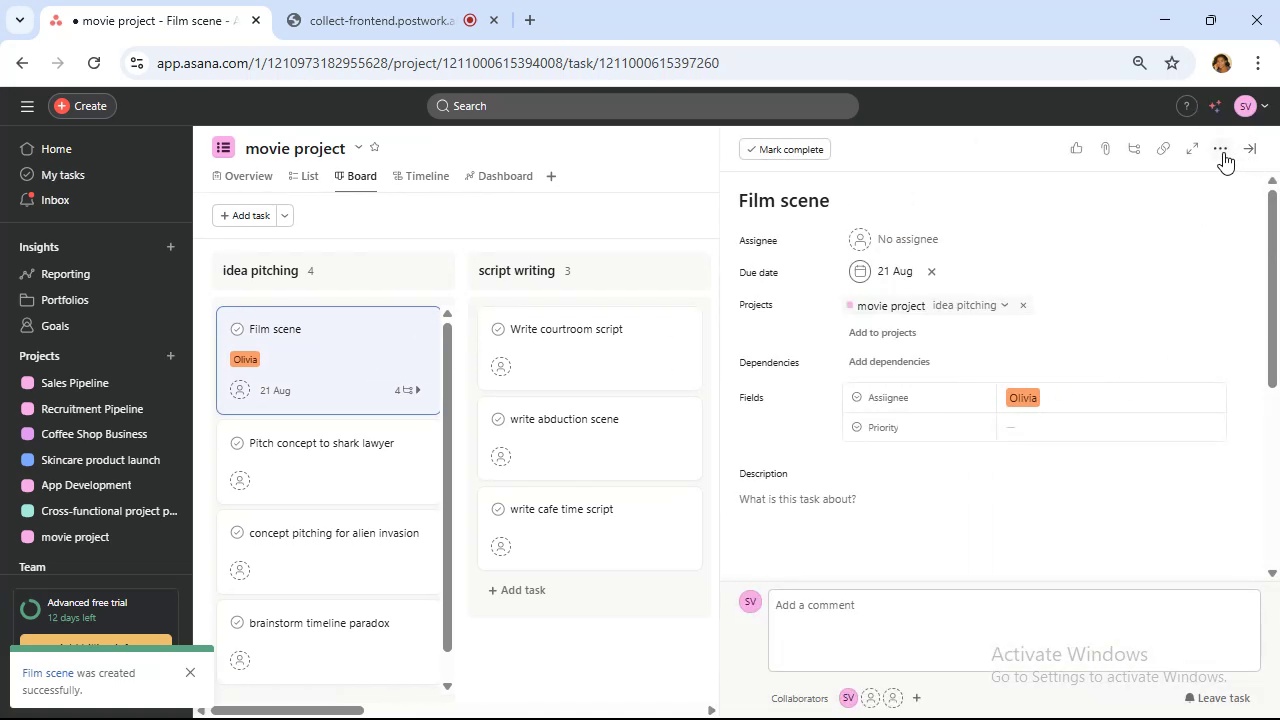 
left_click([1223, 152])
 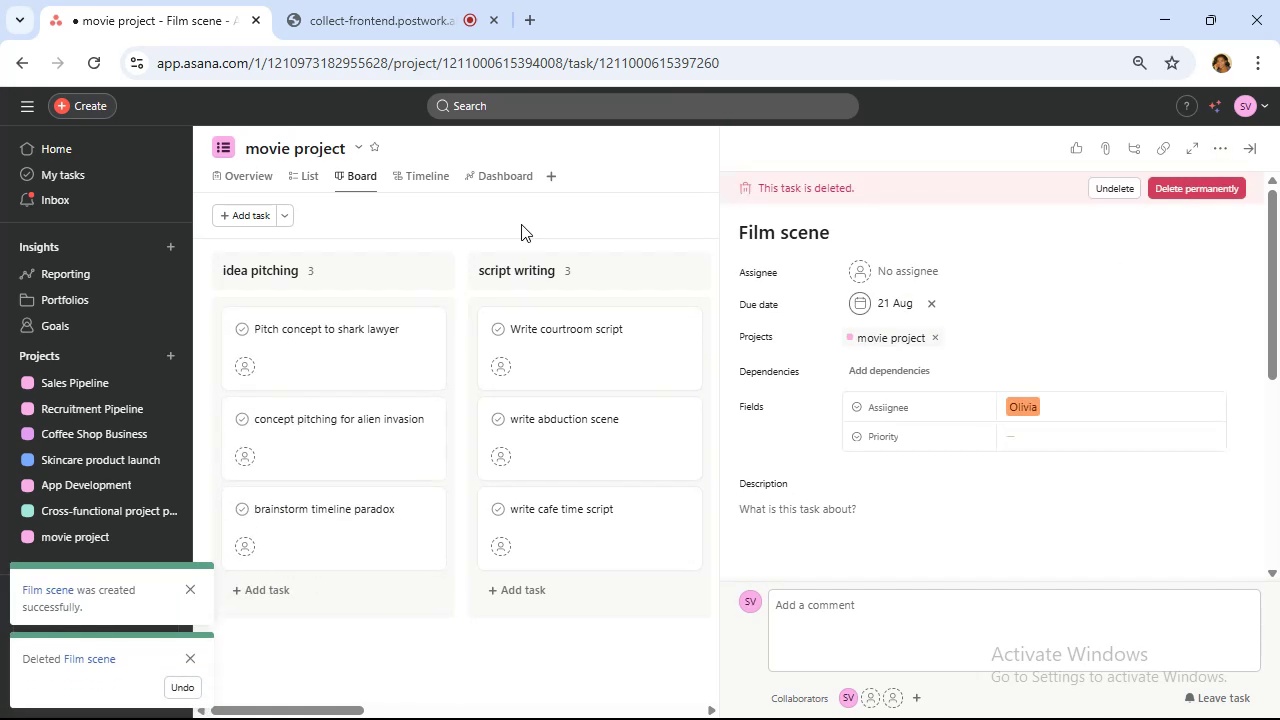 
left_click([654, 156])
 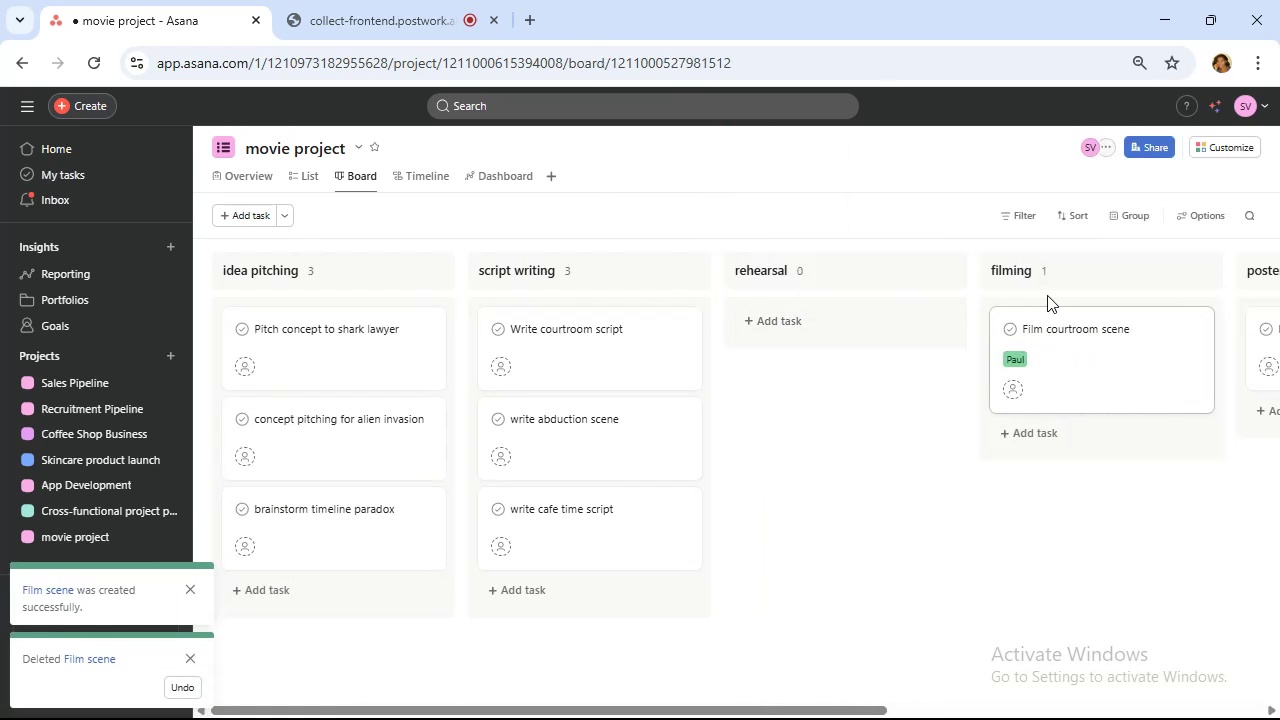 
left_click([1070, 270])
 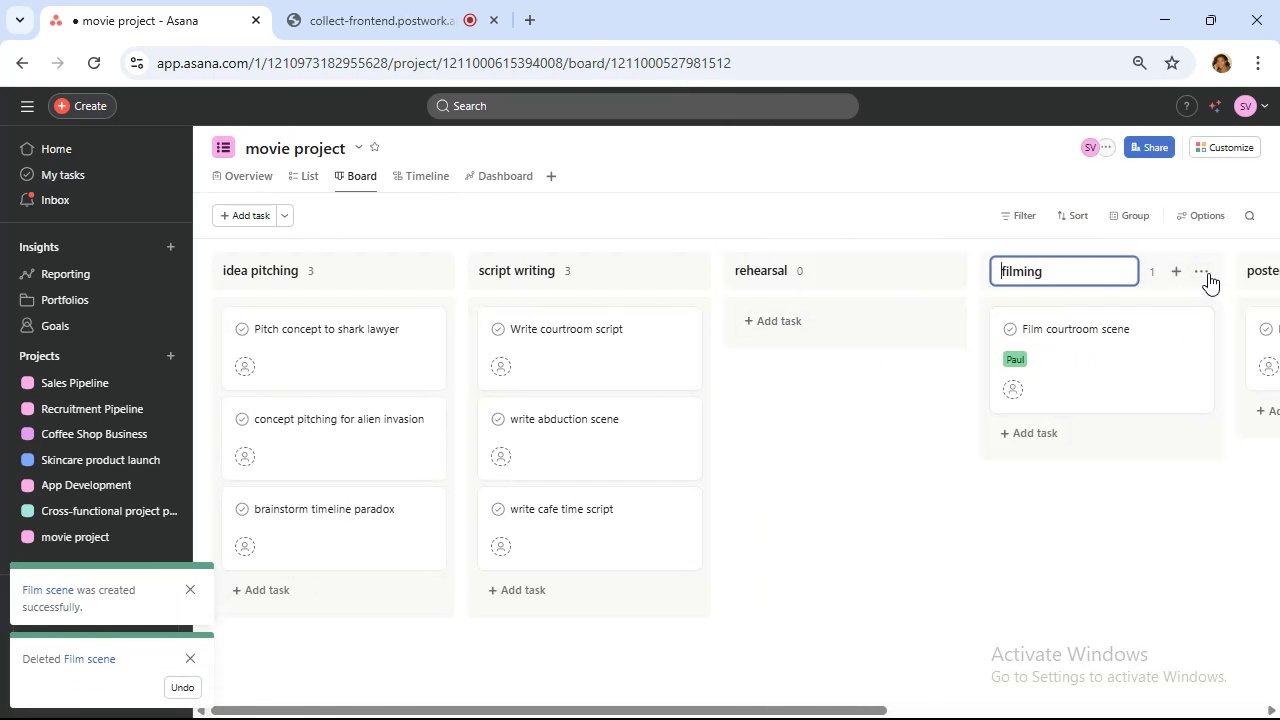 
left_click([1205, 270])
 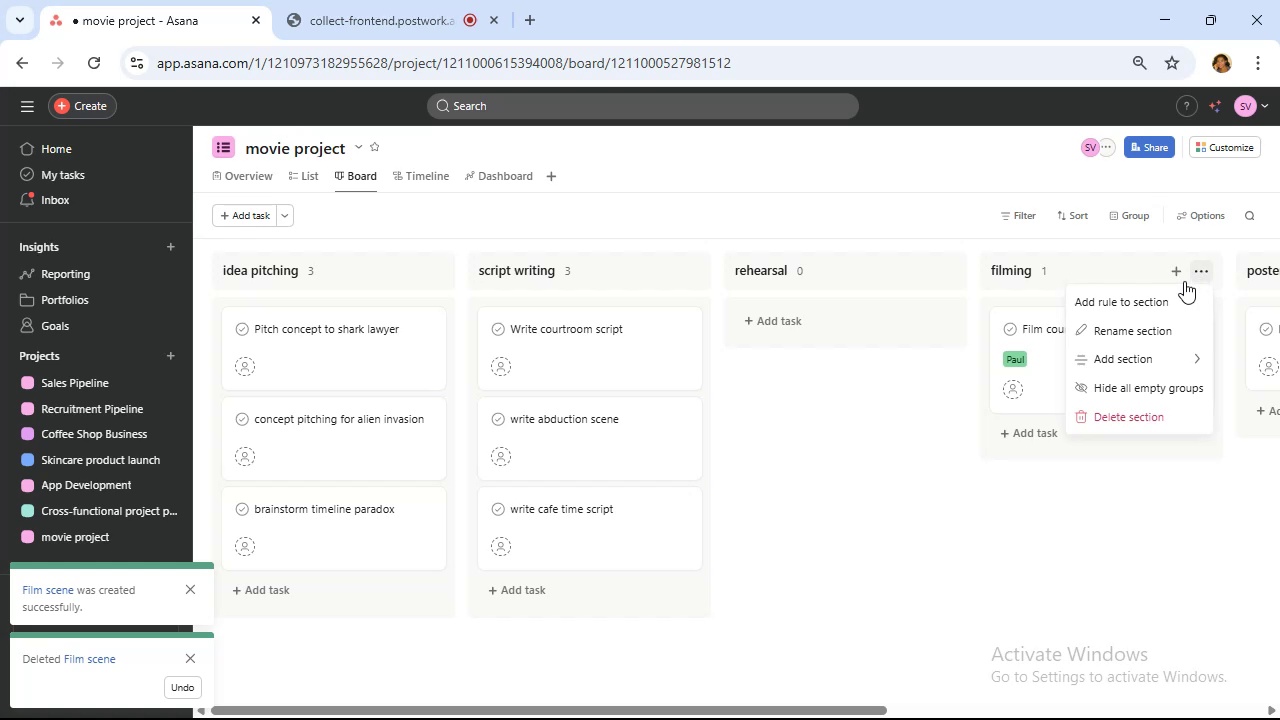 
mouse_move([1170, 347])
 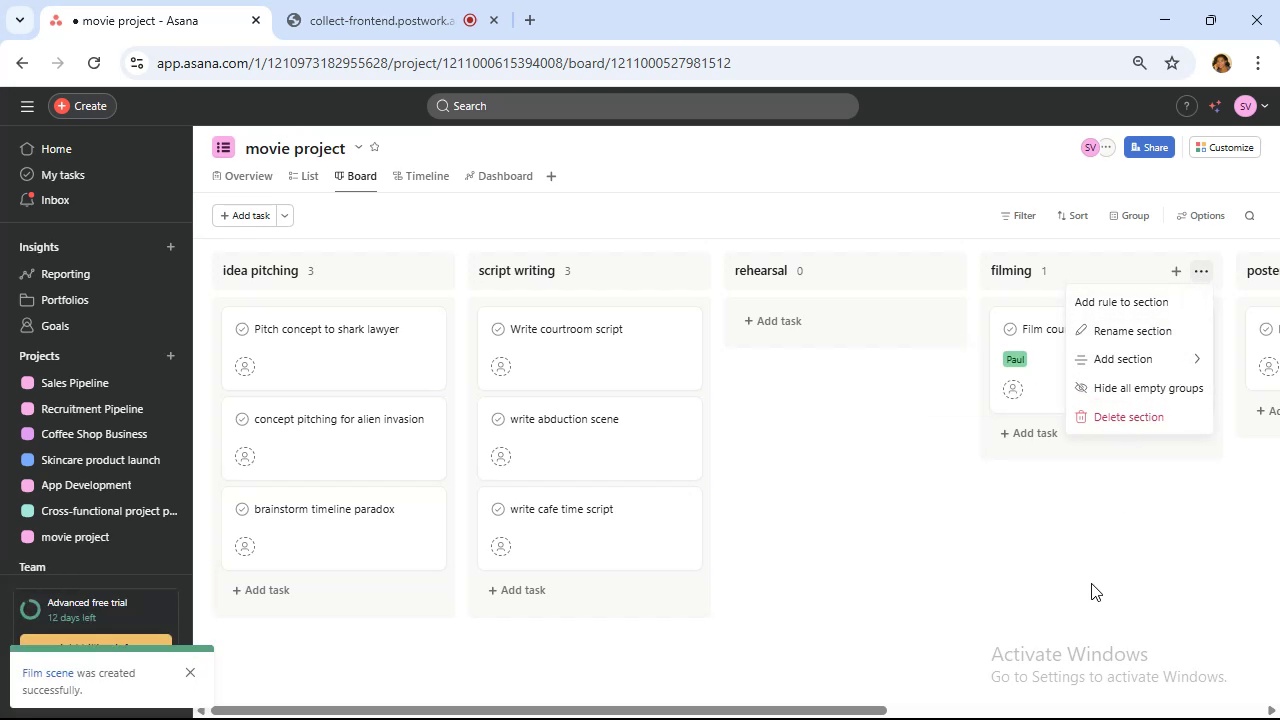 
wait(12.15)
 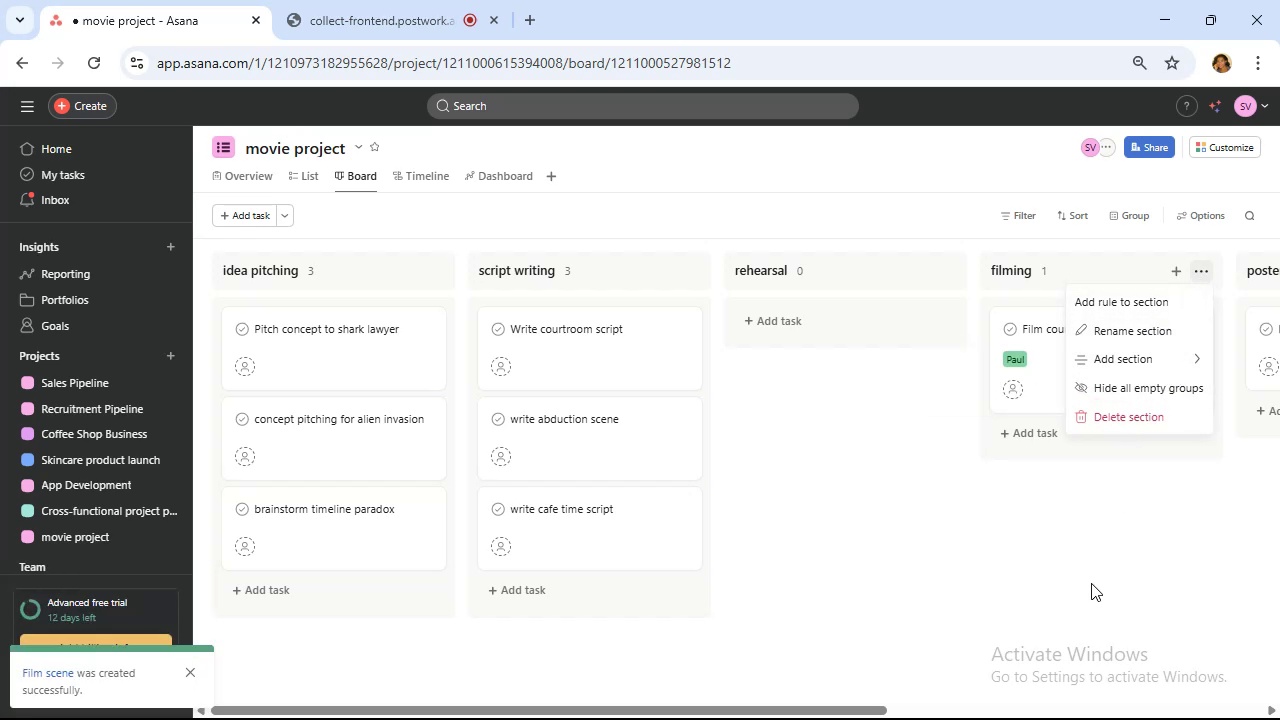 
left_click([285, 220])
 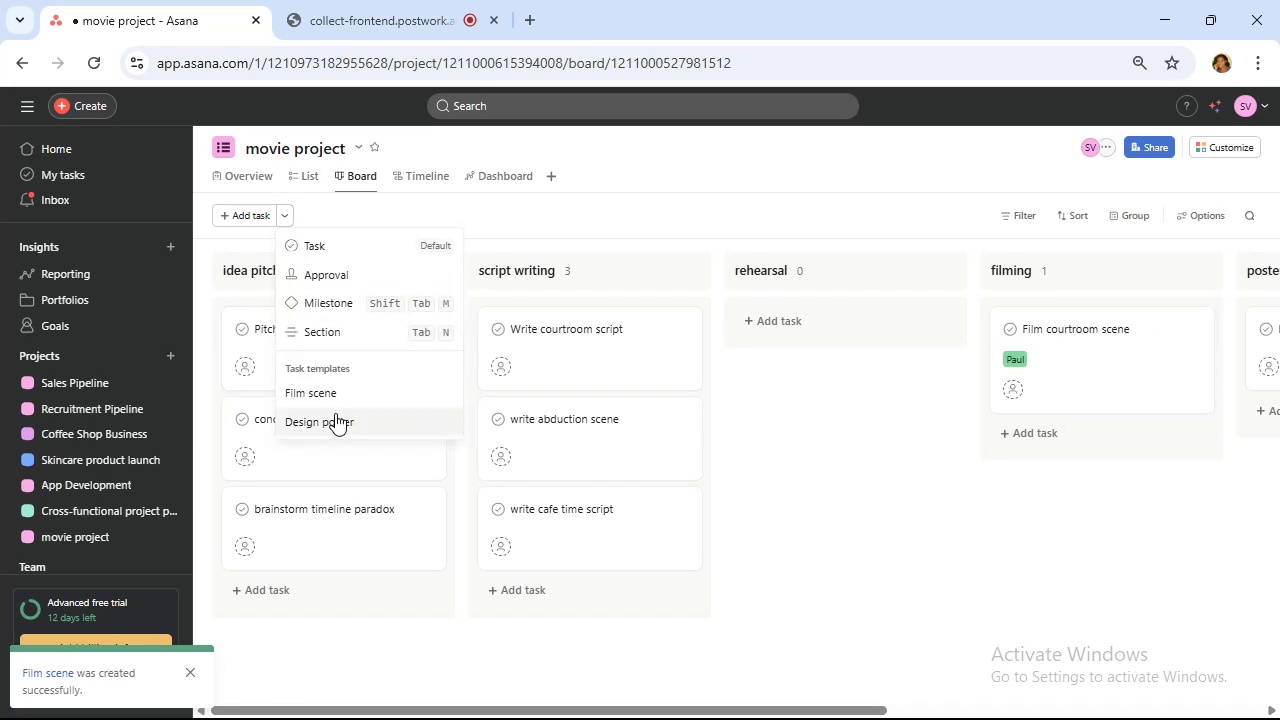 
left_click([346, 391])
 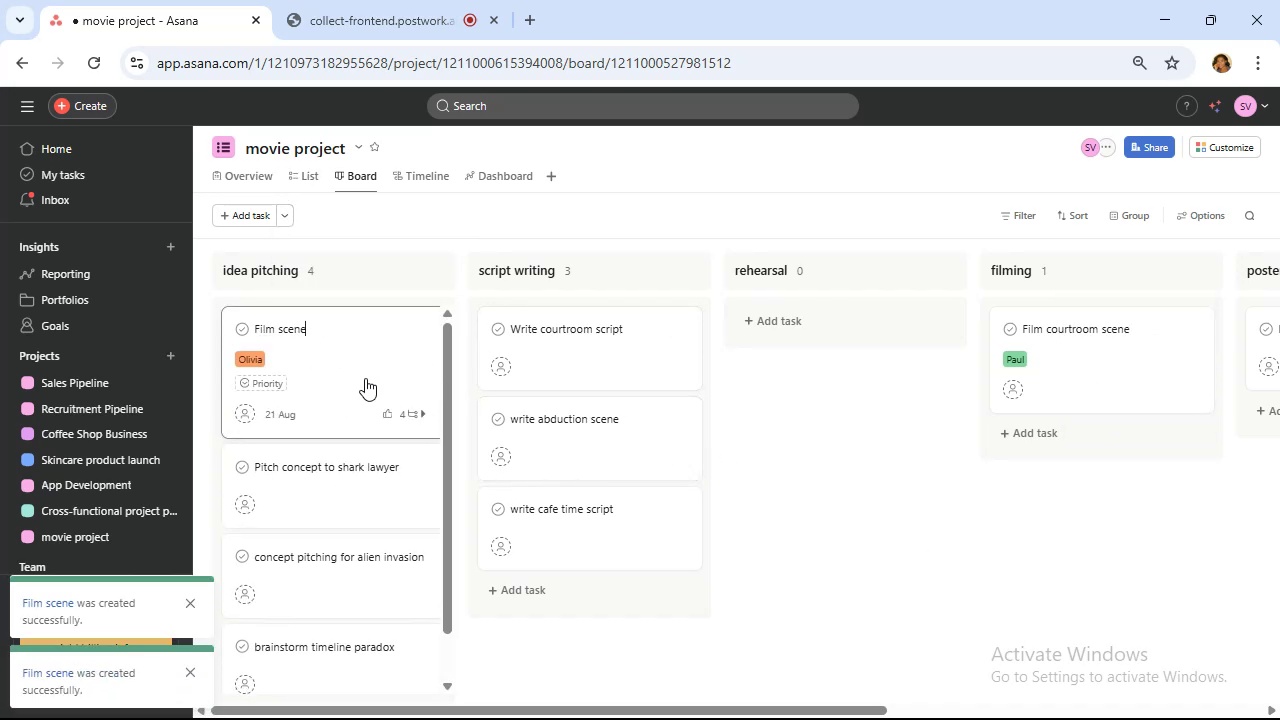 
left_click_drag(start_coordinate=[368, 351], to_coordinate=[969, 353])
 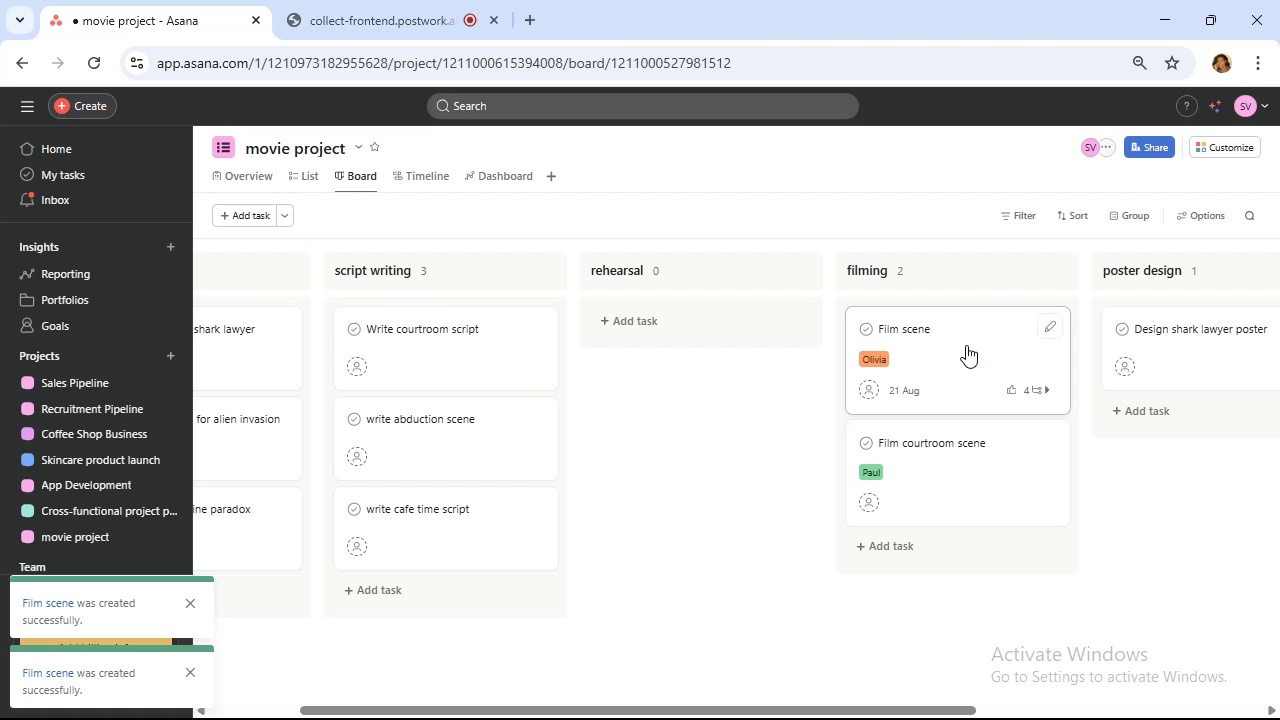 
wait(14.79)
 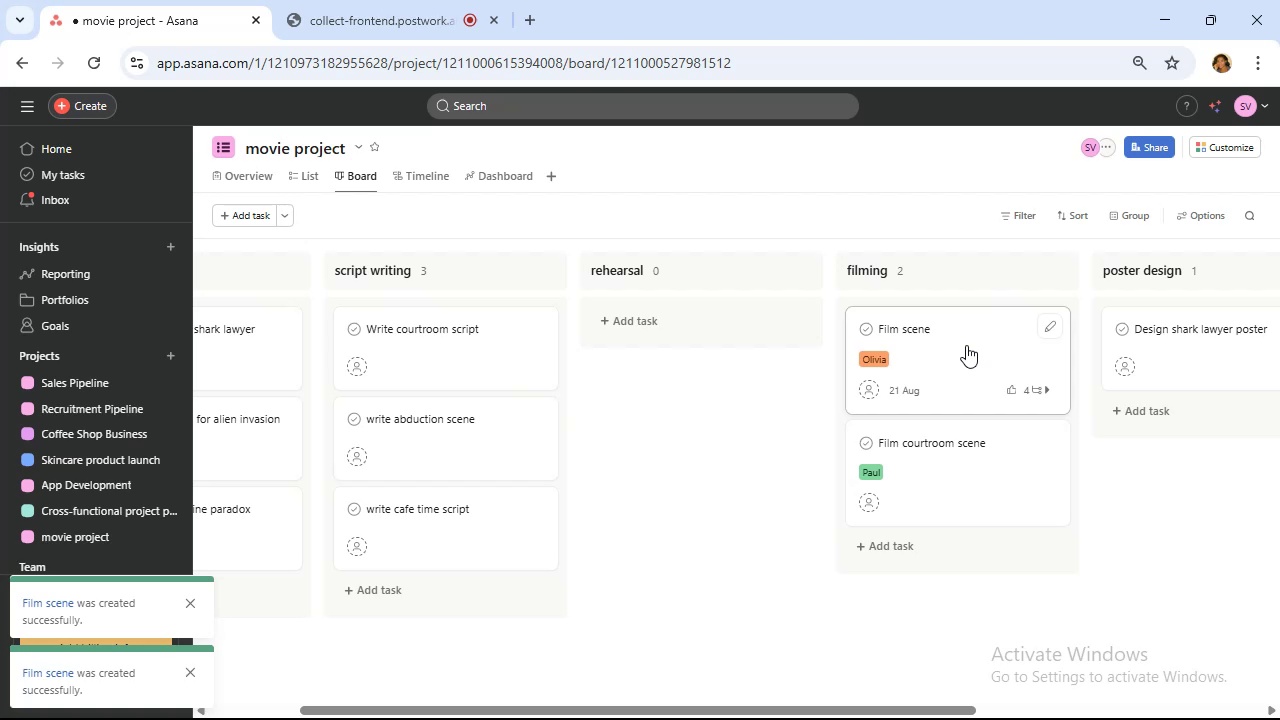 
left_click([281, 221])
 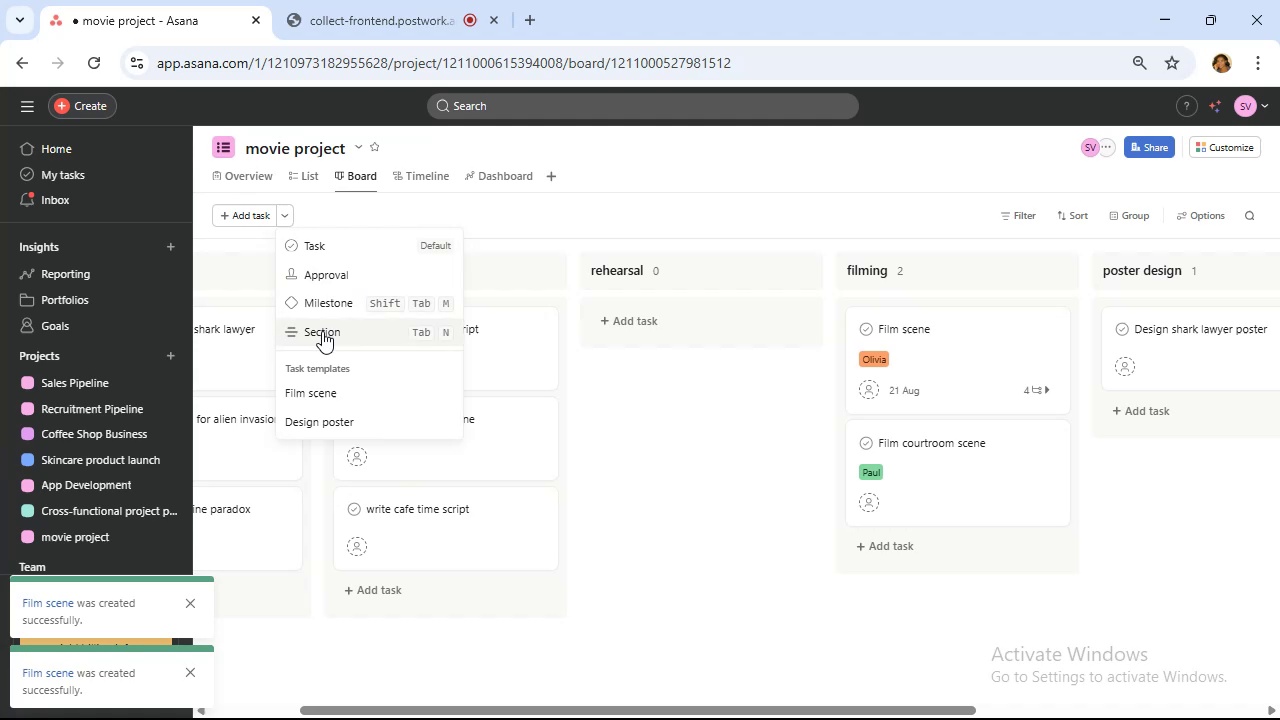 
left_click_drag(start_coordinate=[323, 331], to_coordinate=[417, 329])
 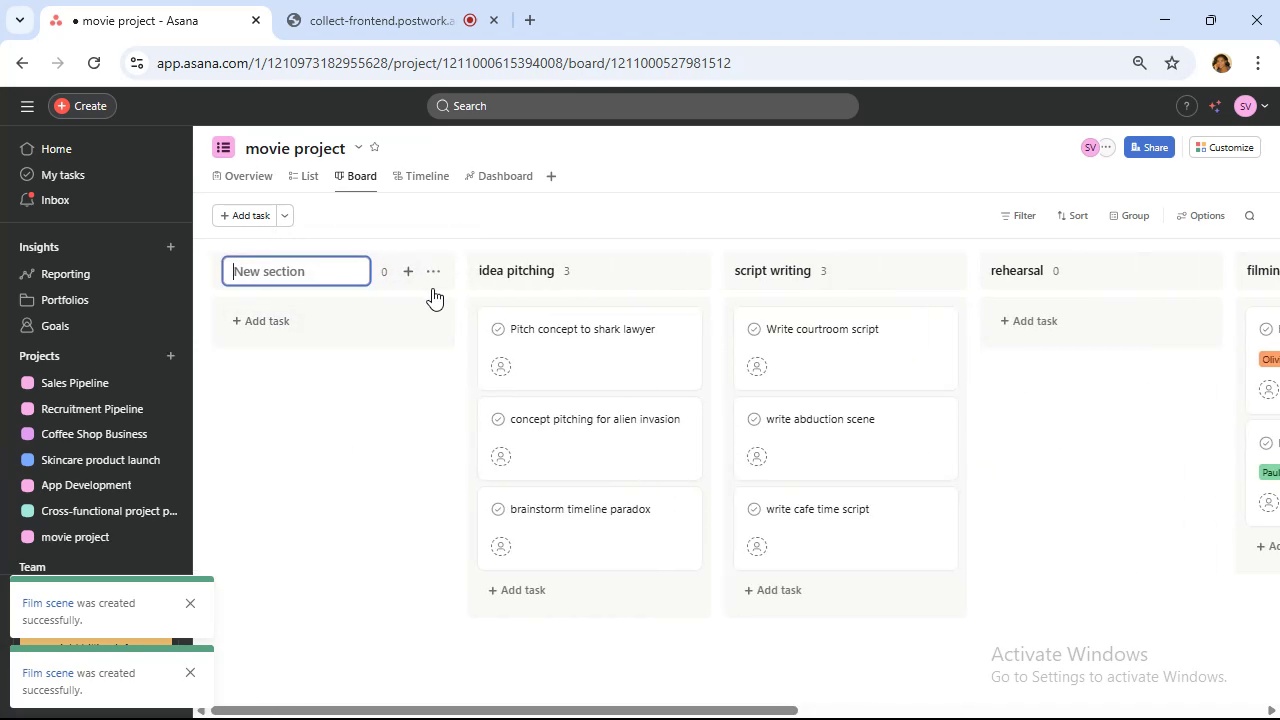 
left_click([433, 270])
 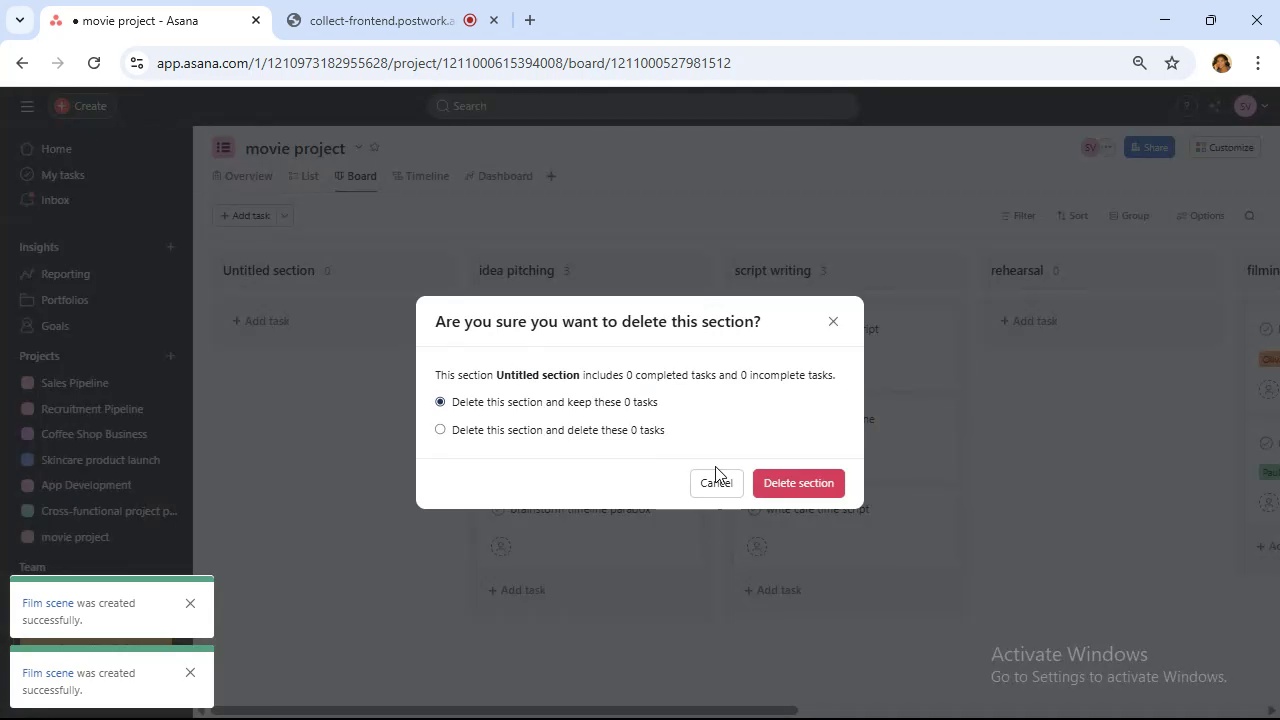 
left_click([773, 477])
 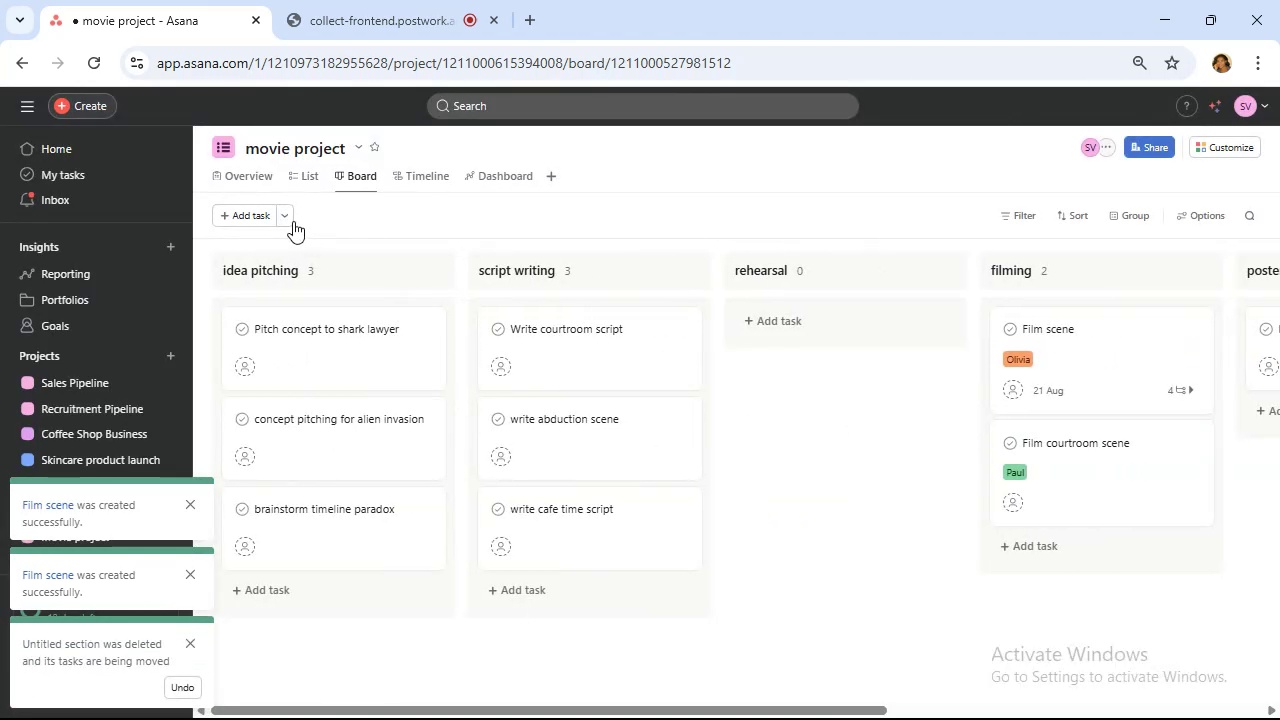 
left_click([292, 218])
 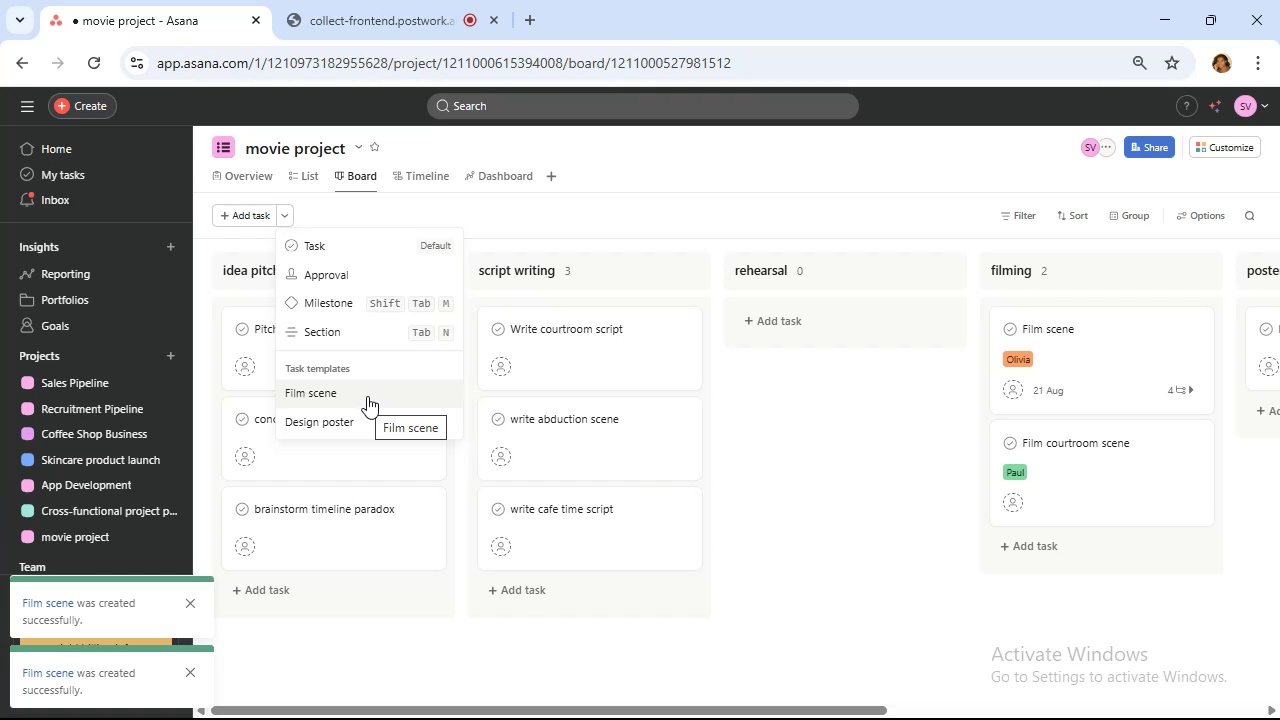 
wait(35.8)
 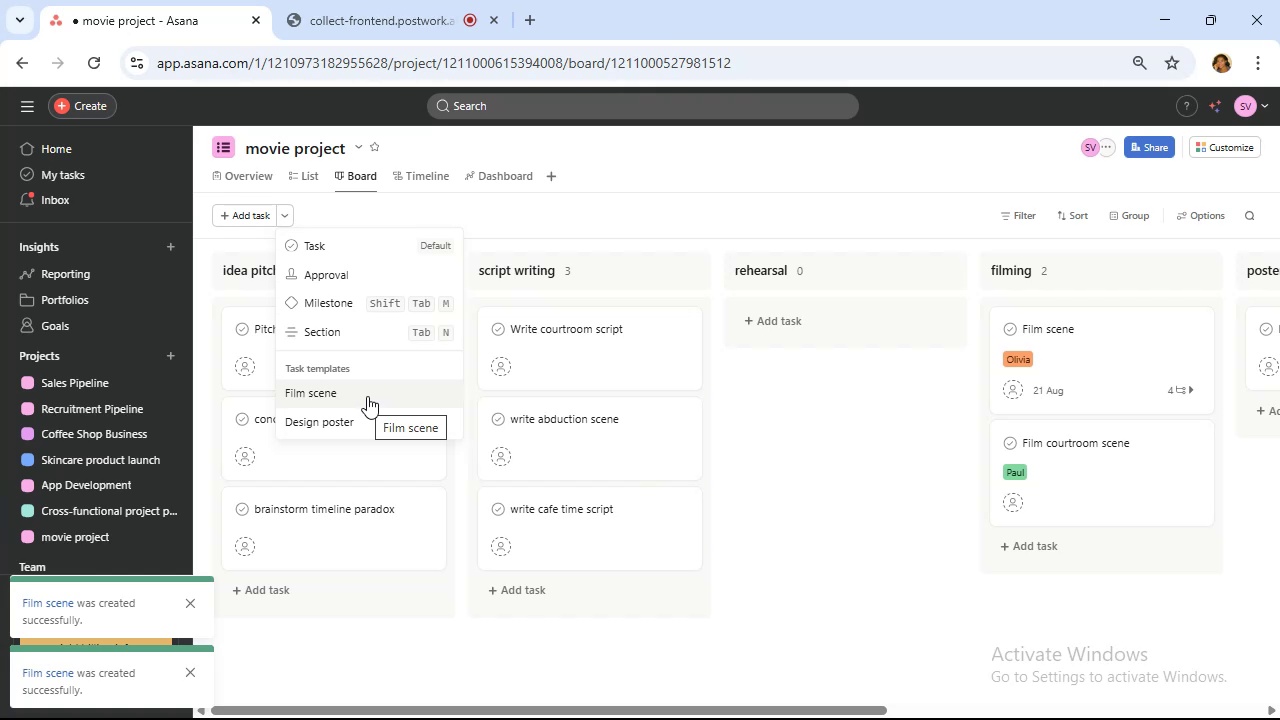 
left_click_drag(start_coordinate=[368, 396], to_coordinate=[470, 665])
 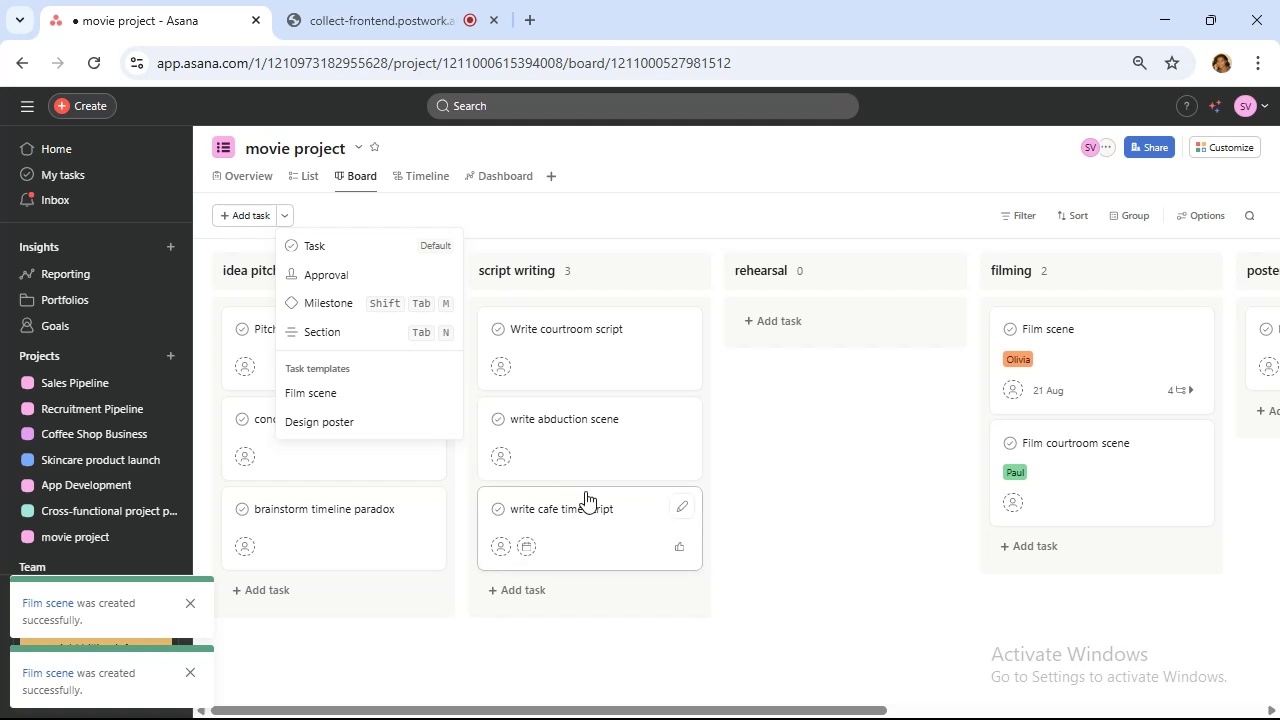 
wait(27.61)
 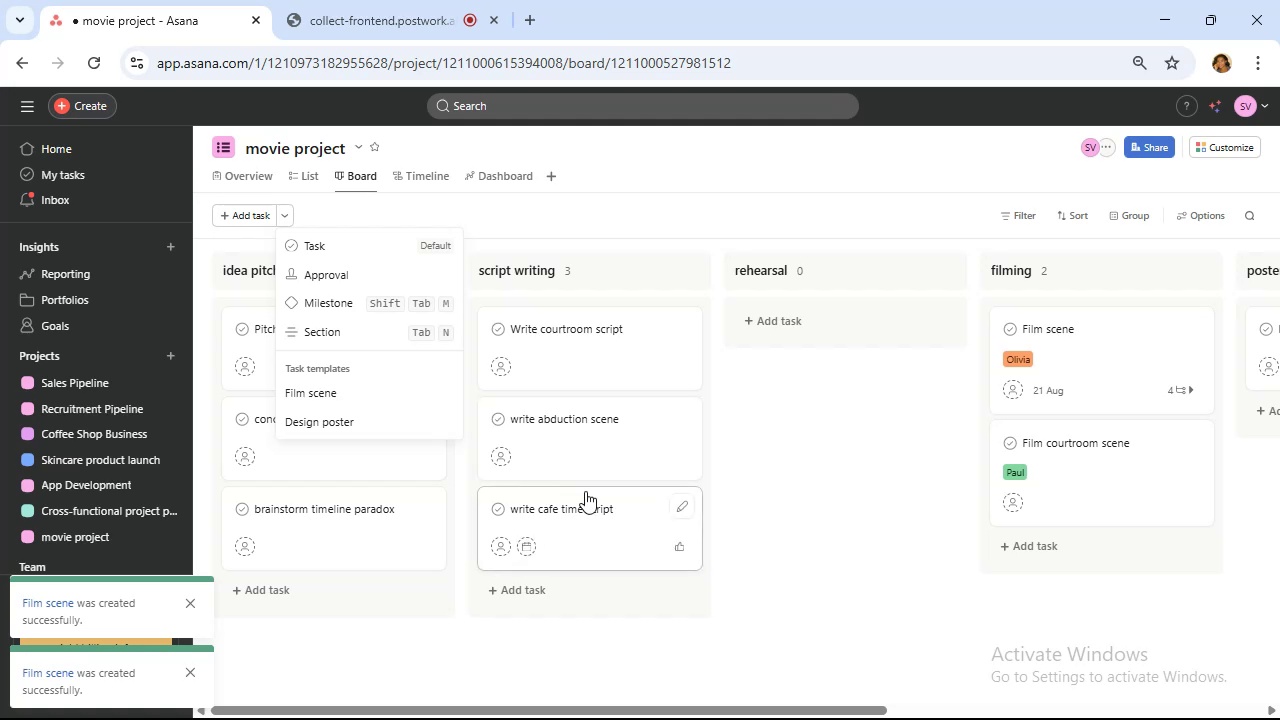 
left_click([1033, 401])
 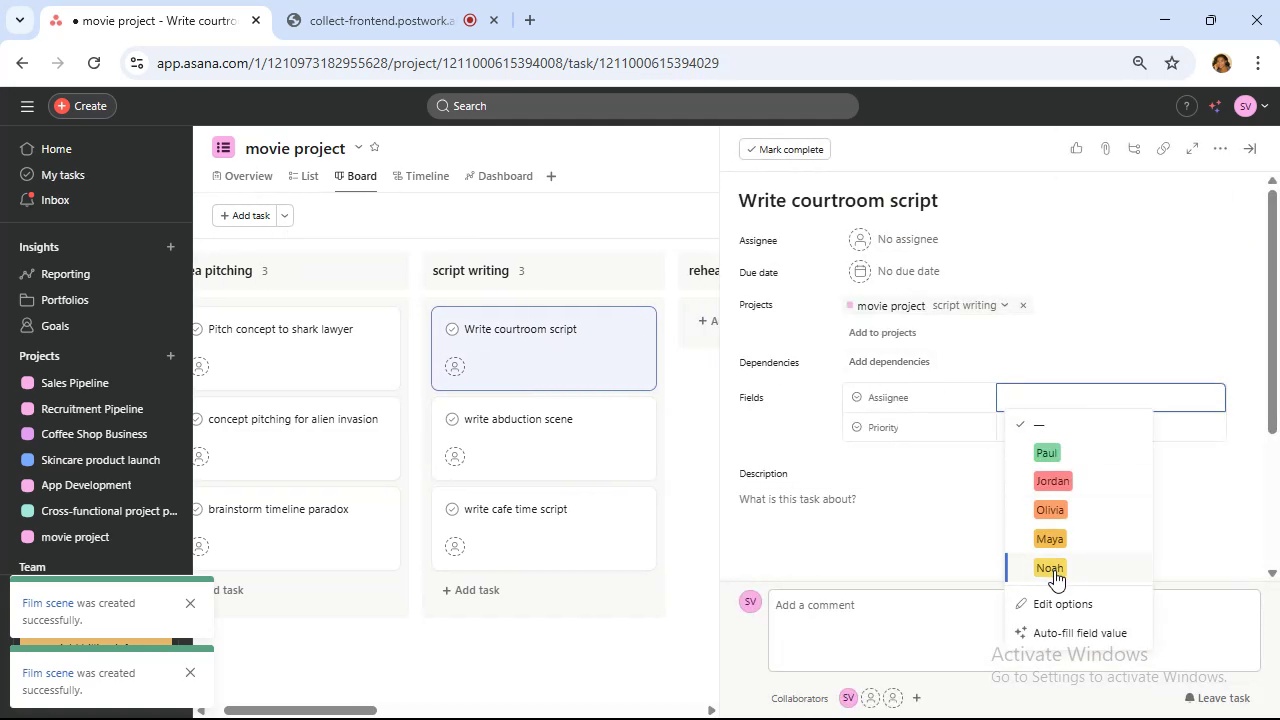 
left_click([1054, 570])
 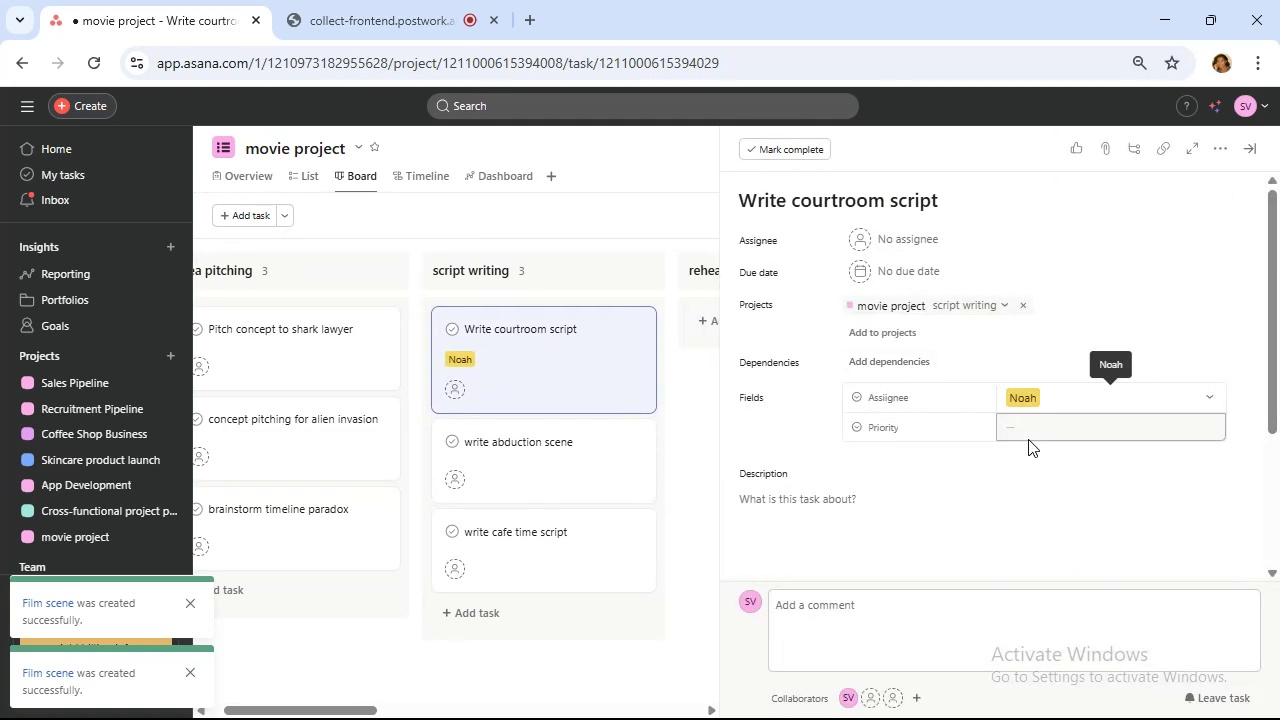 
left_click([1028, 436])
 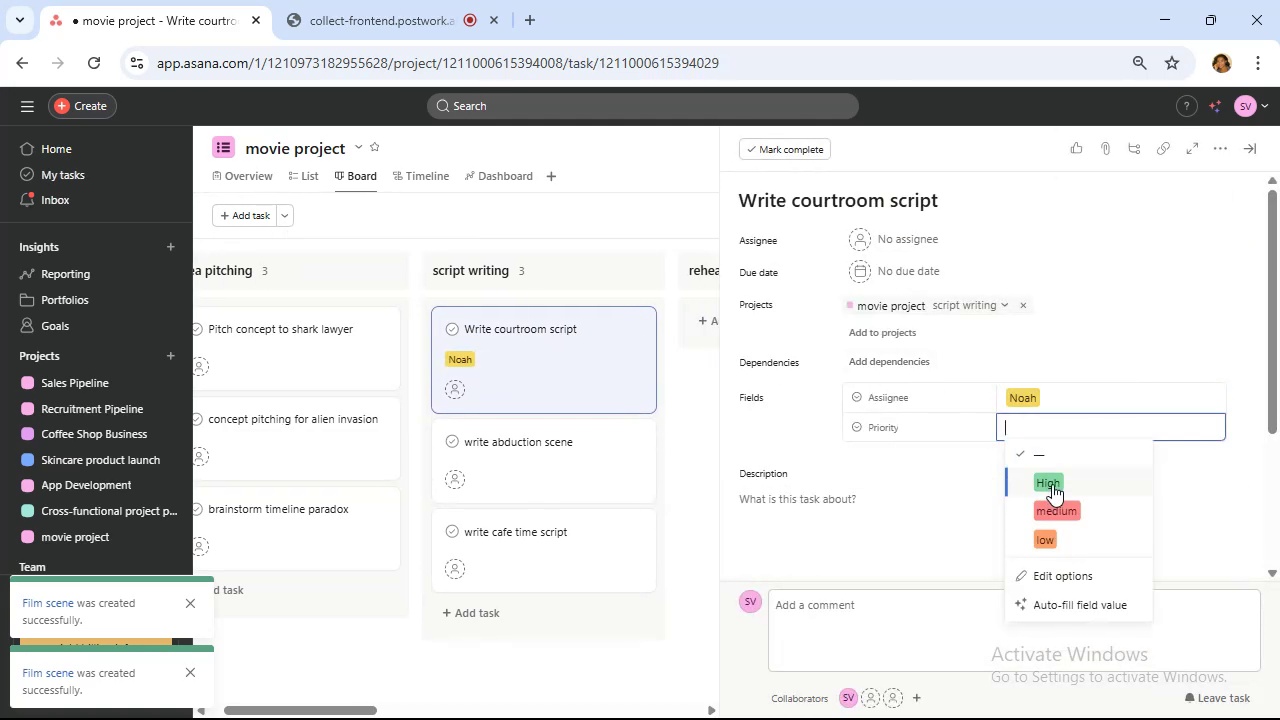 
left_click([1052, 484])
 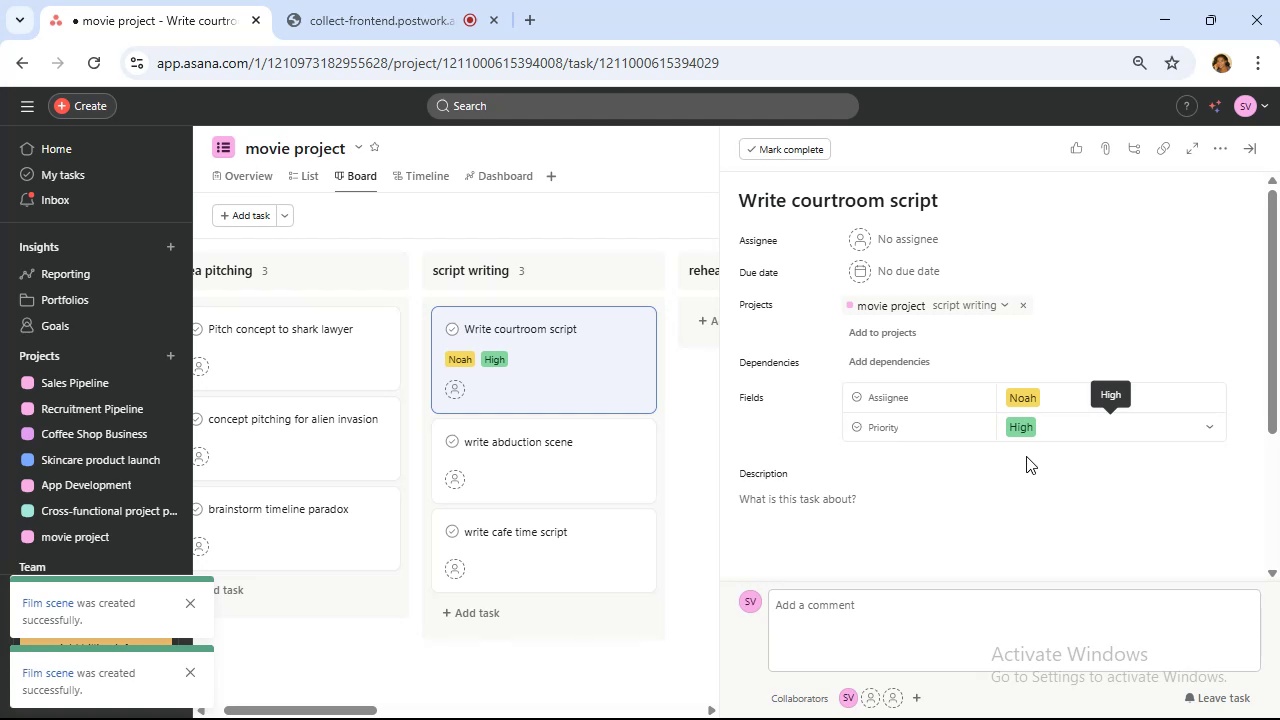 
wait(5.84)
 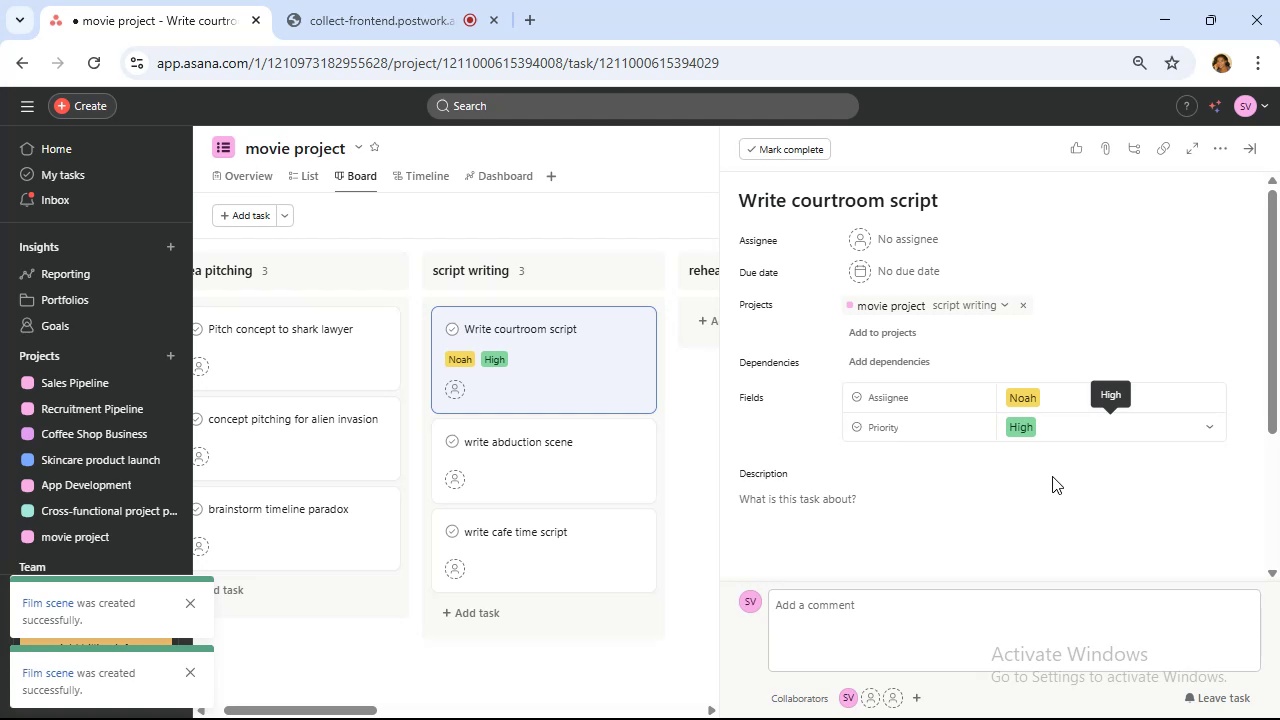 
left_click([885, 364])
 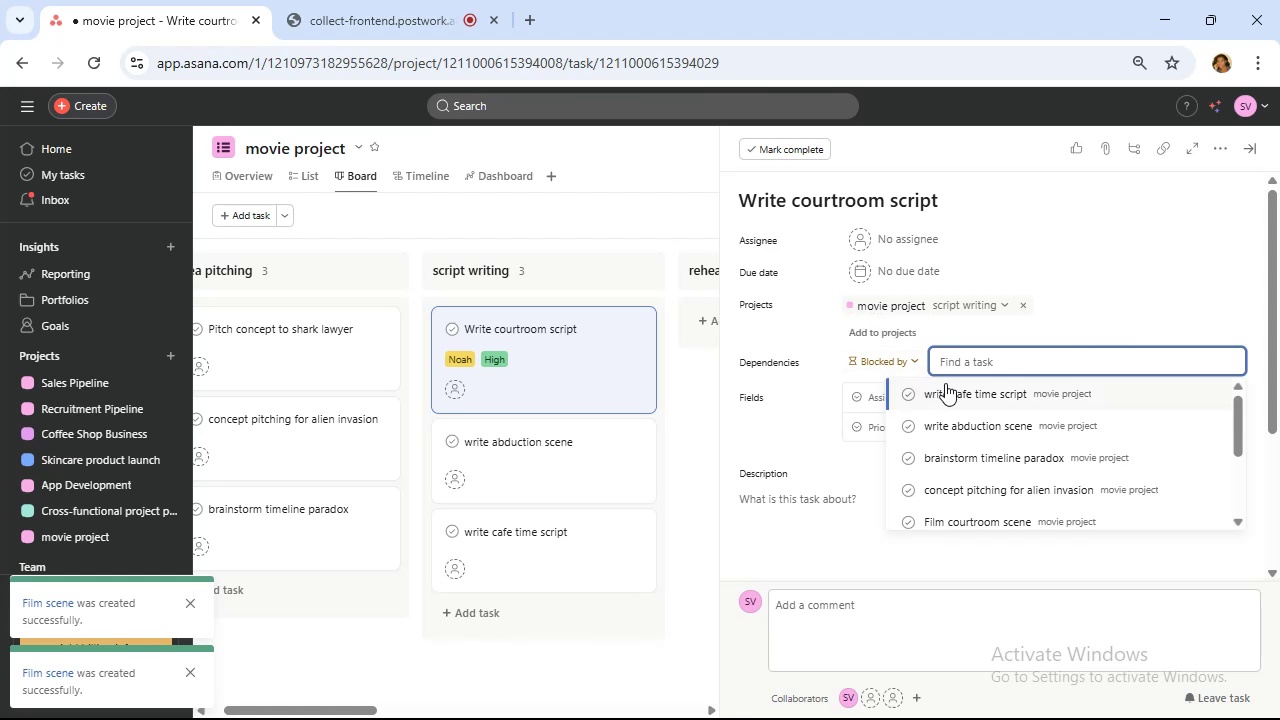 
wait(19.5)
 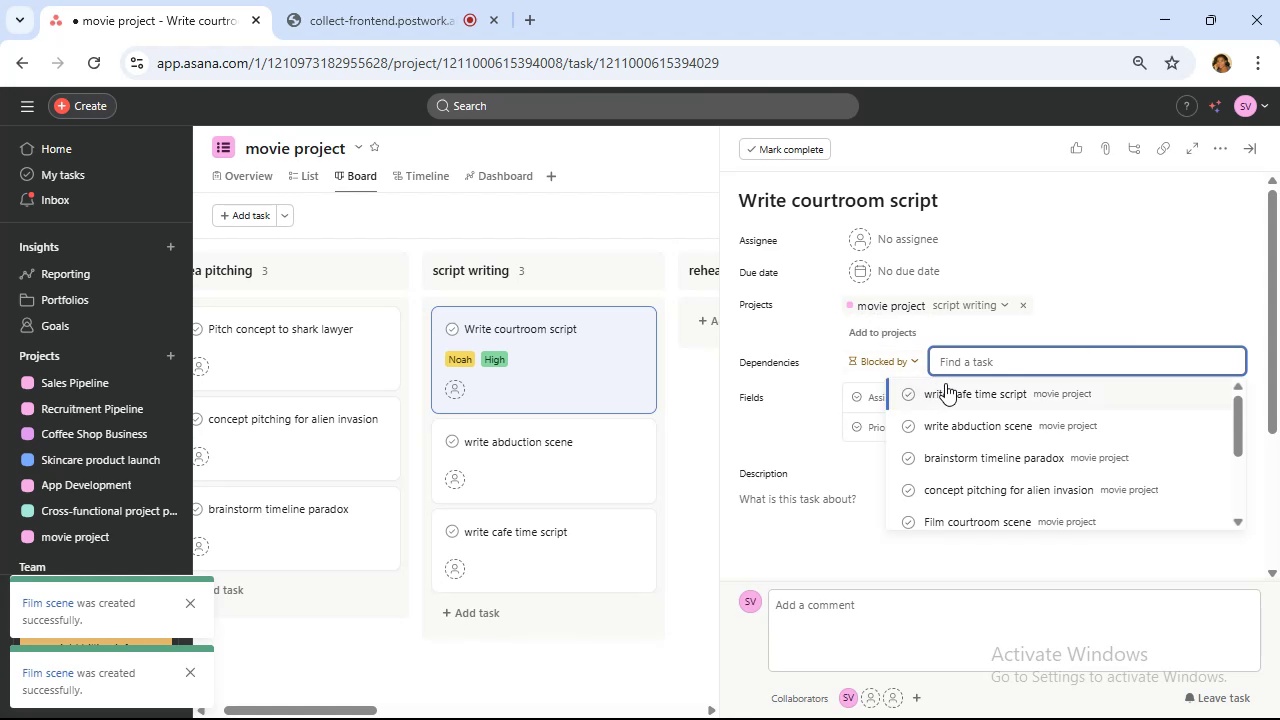 
left_click([905, 364])
 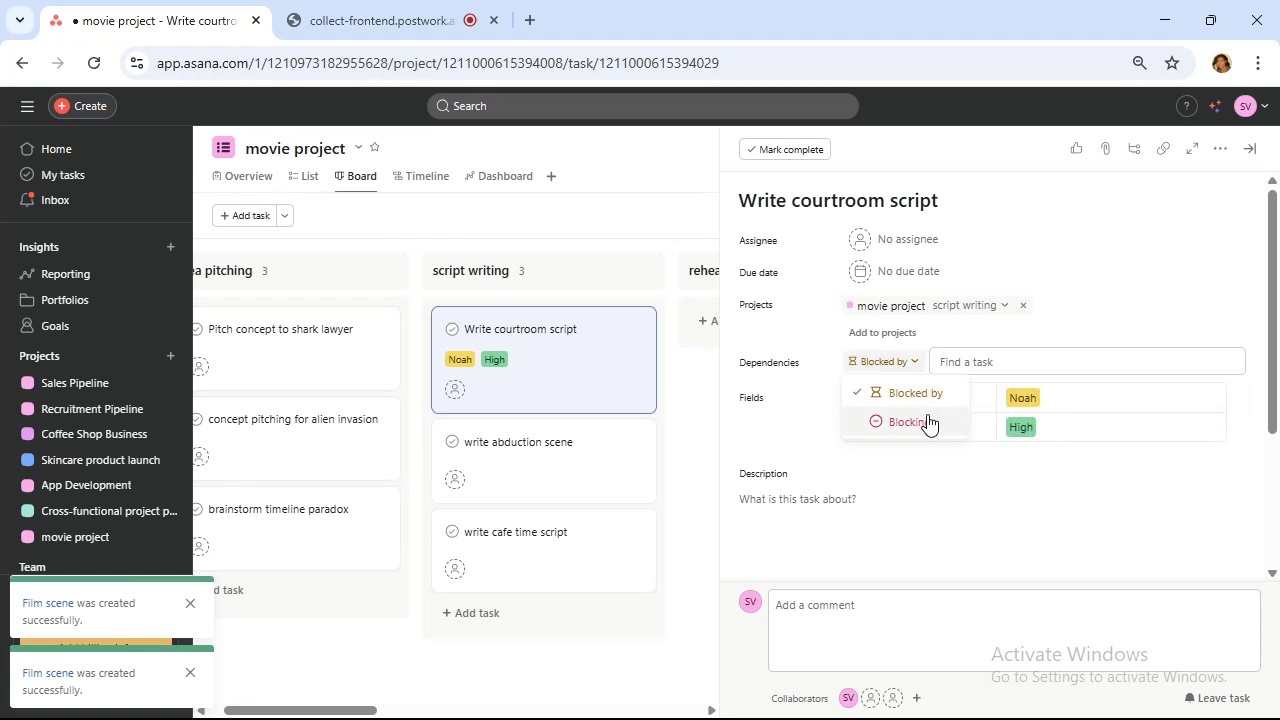 
left_click([927, 414])
 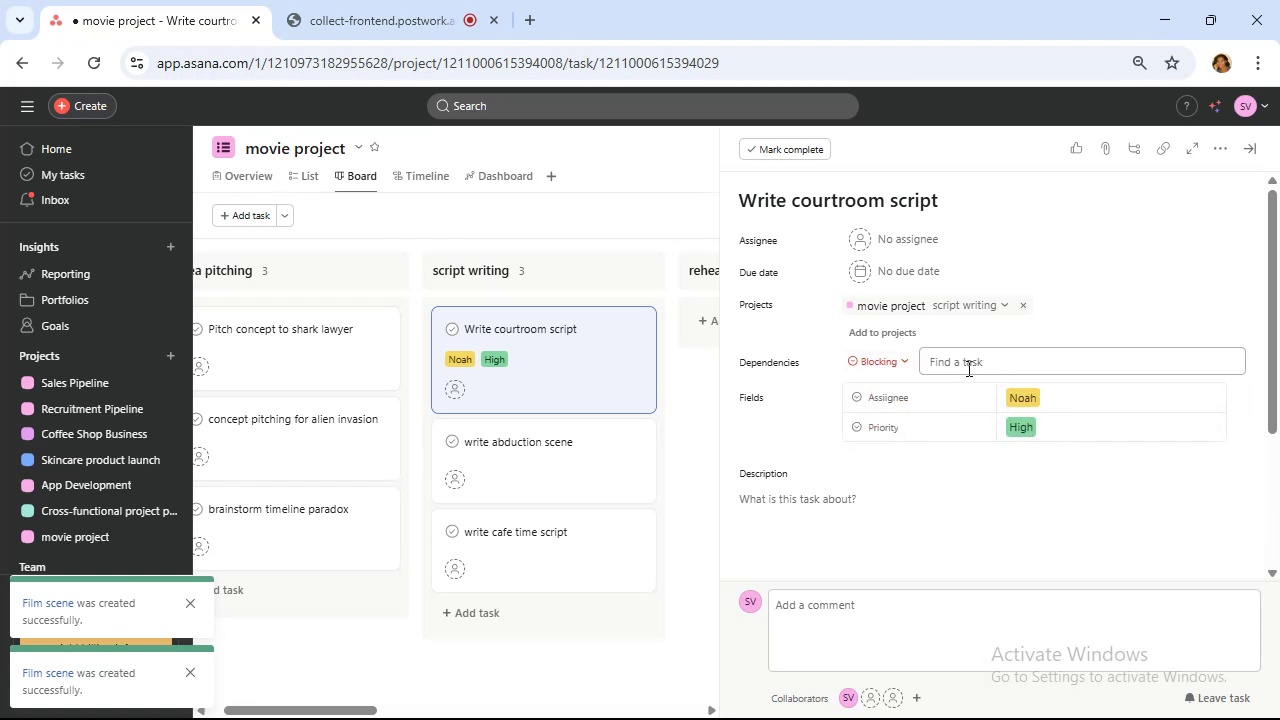 
left_click([968, 368])
 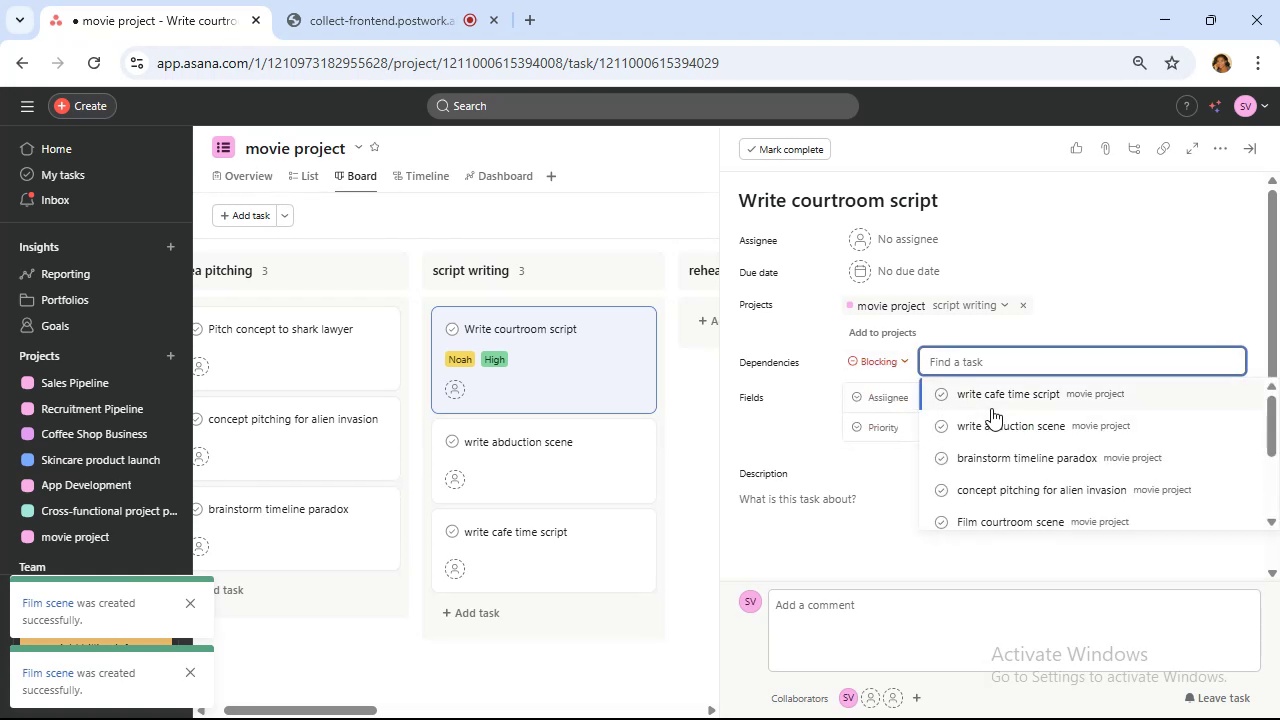 
wait(8.1)
 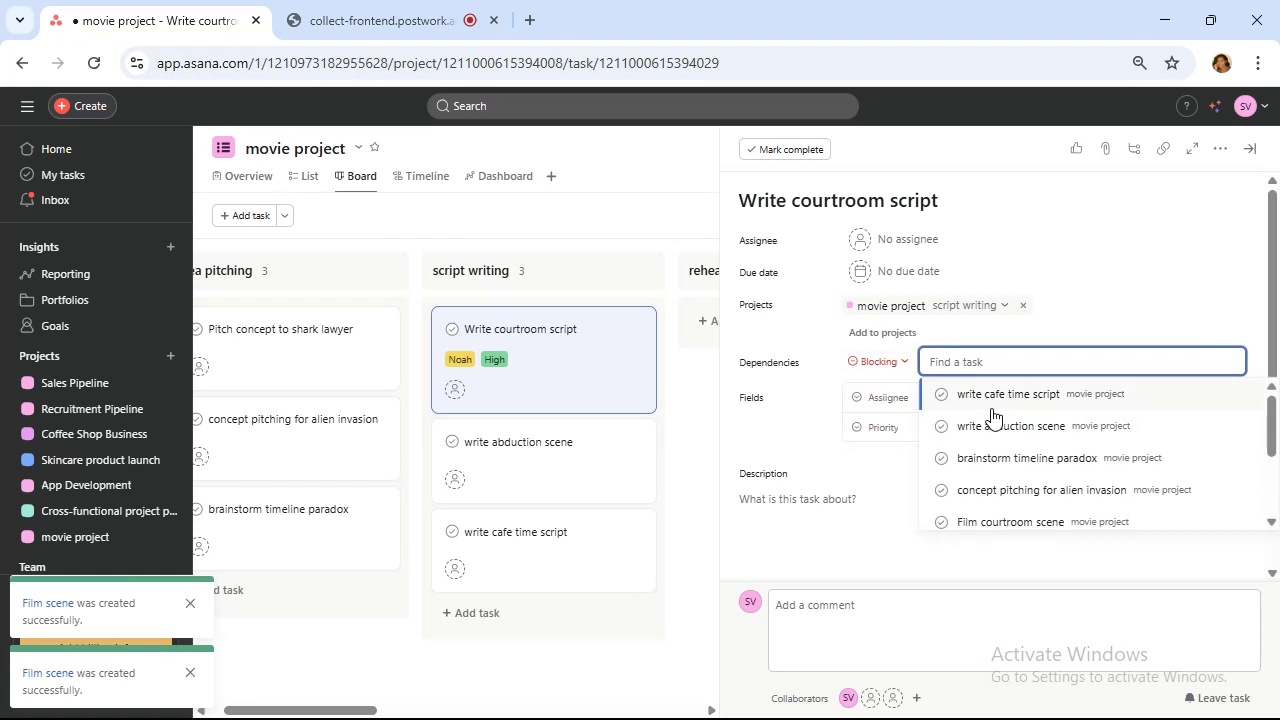 
scroll: coordinate [1003, 461], scroll_direction: down, amount: 2.0
 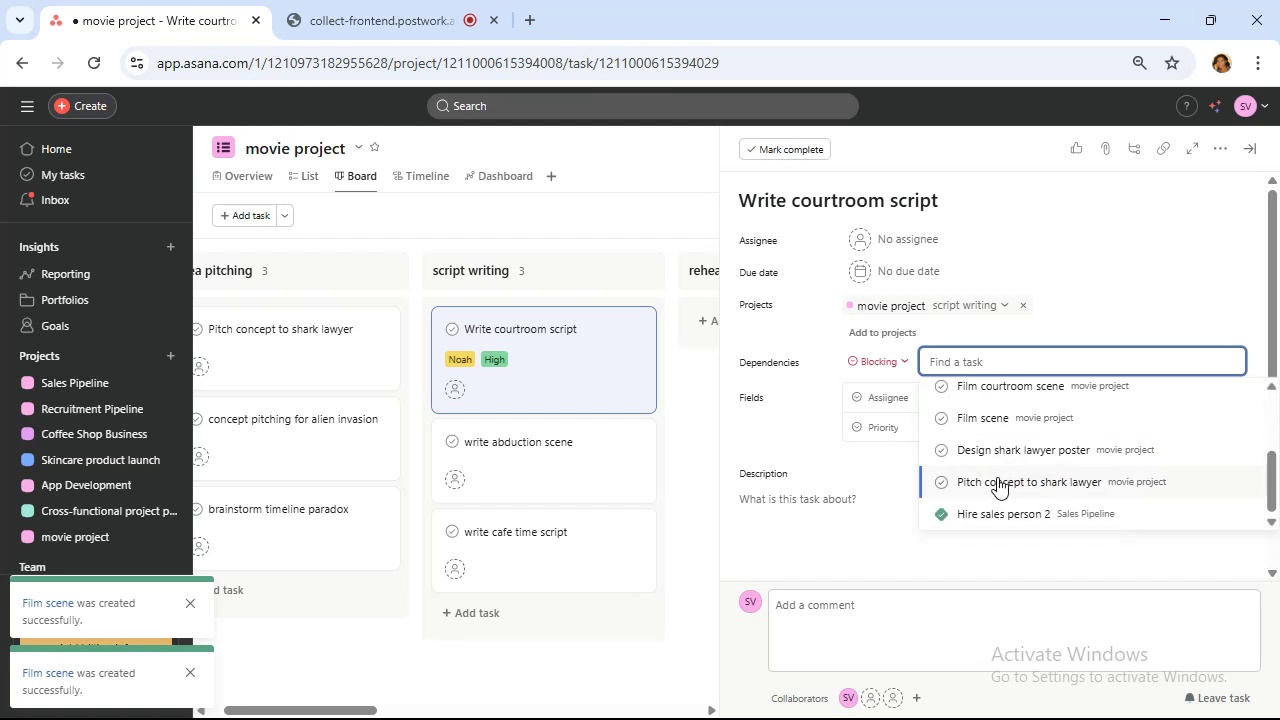 
wait(5.54)
 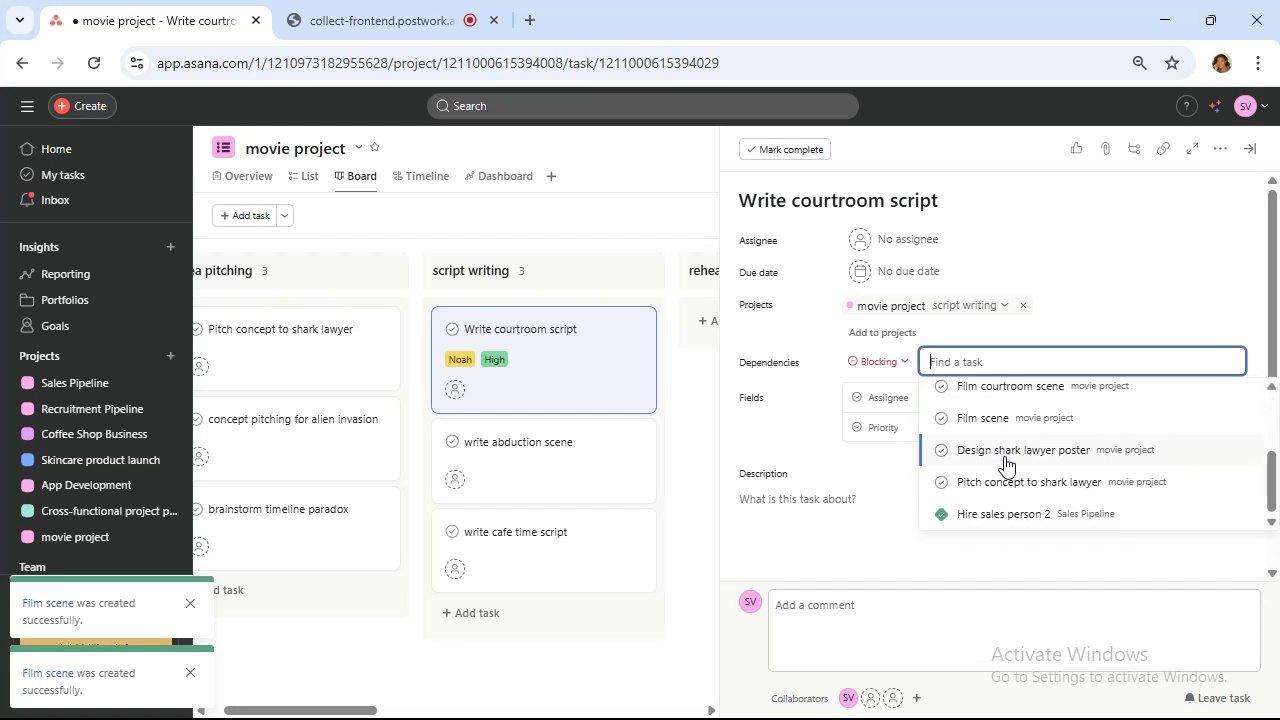 
left_click([994, 482])
 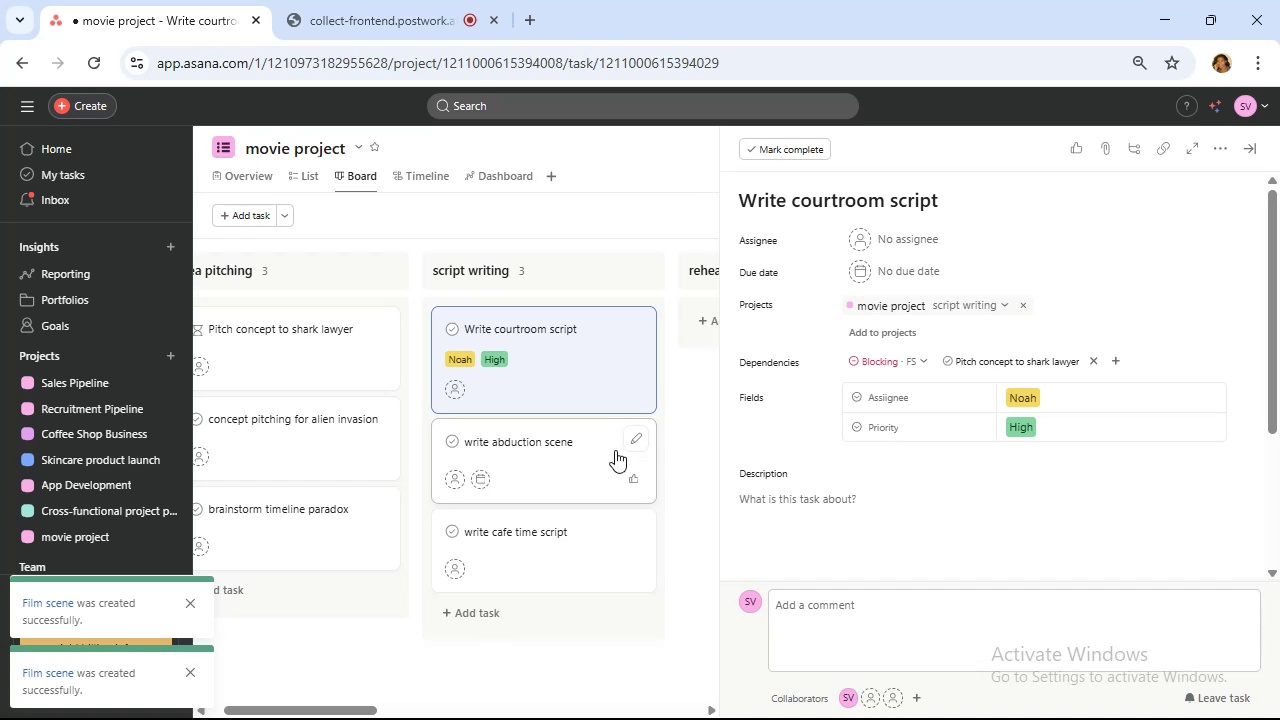 
wait(17.76)
 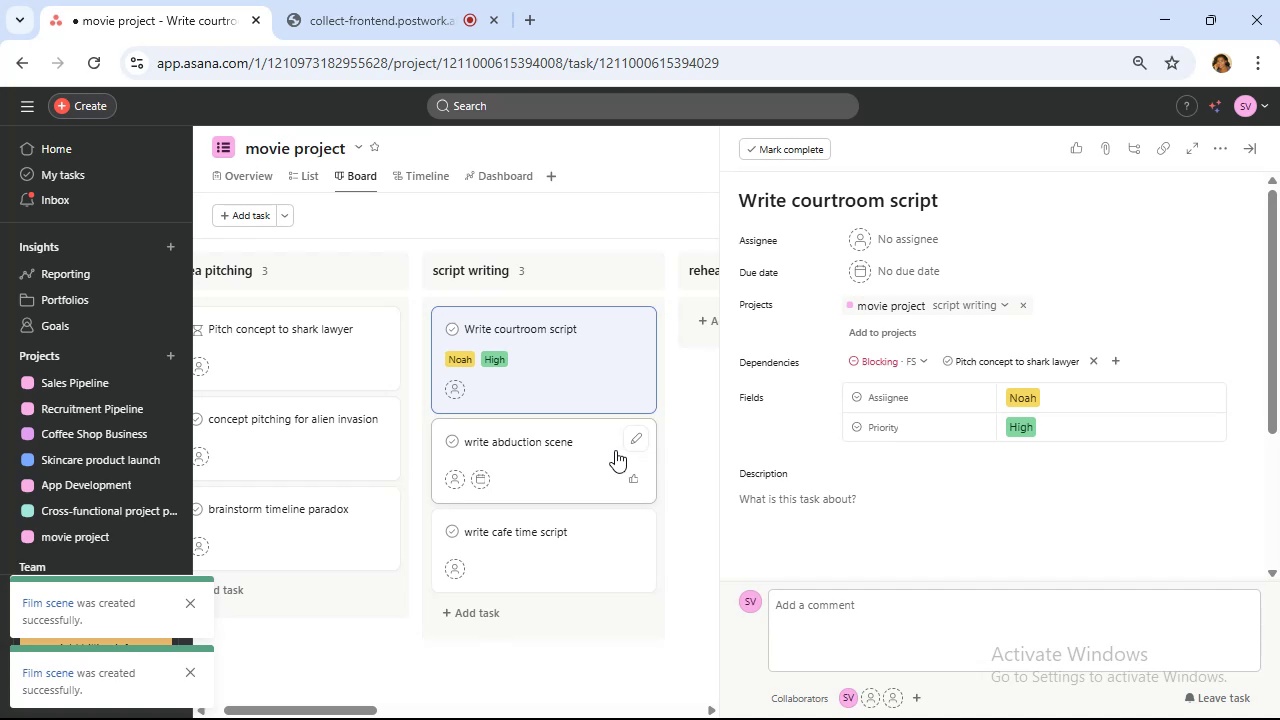 
left_click([322, 16])
 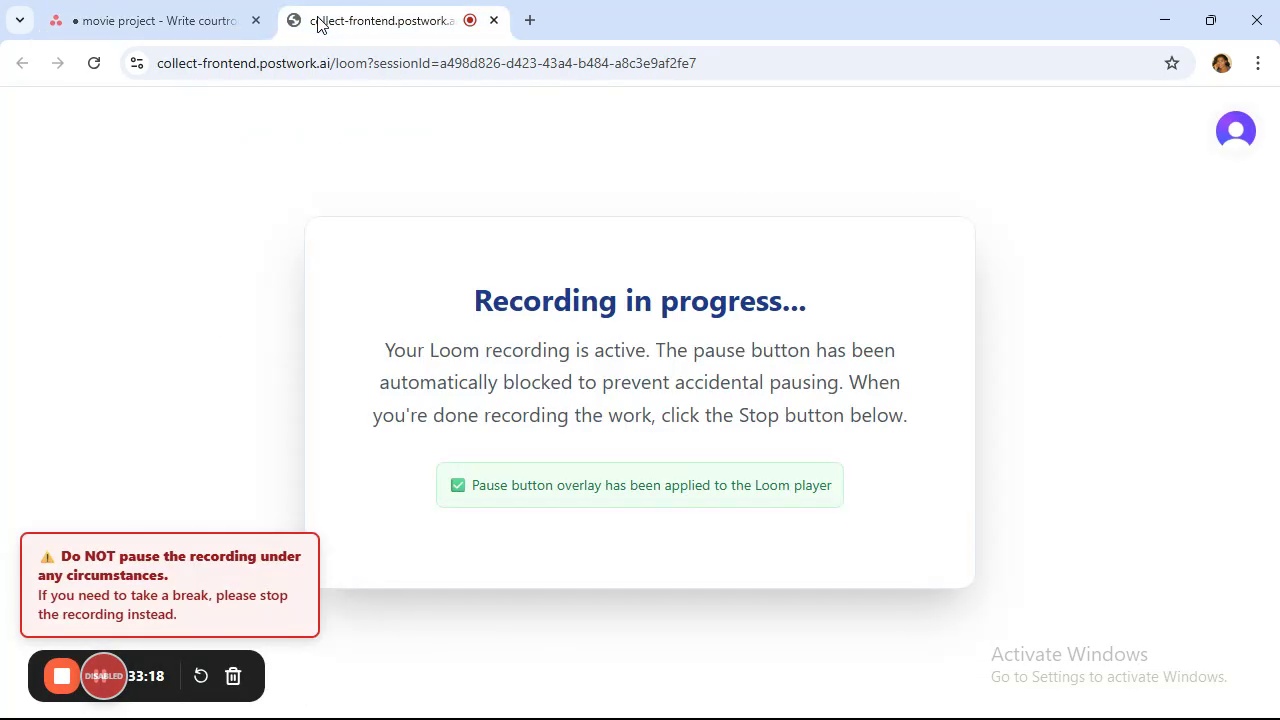 
left_click([173, 6])
 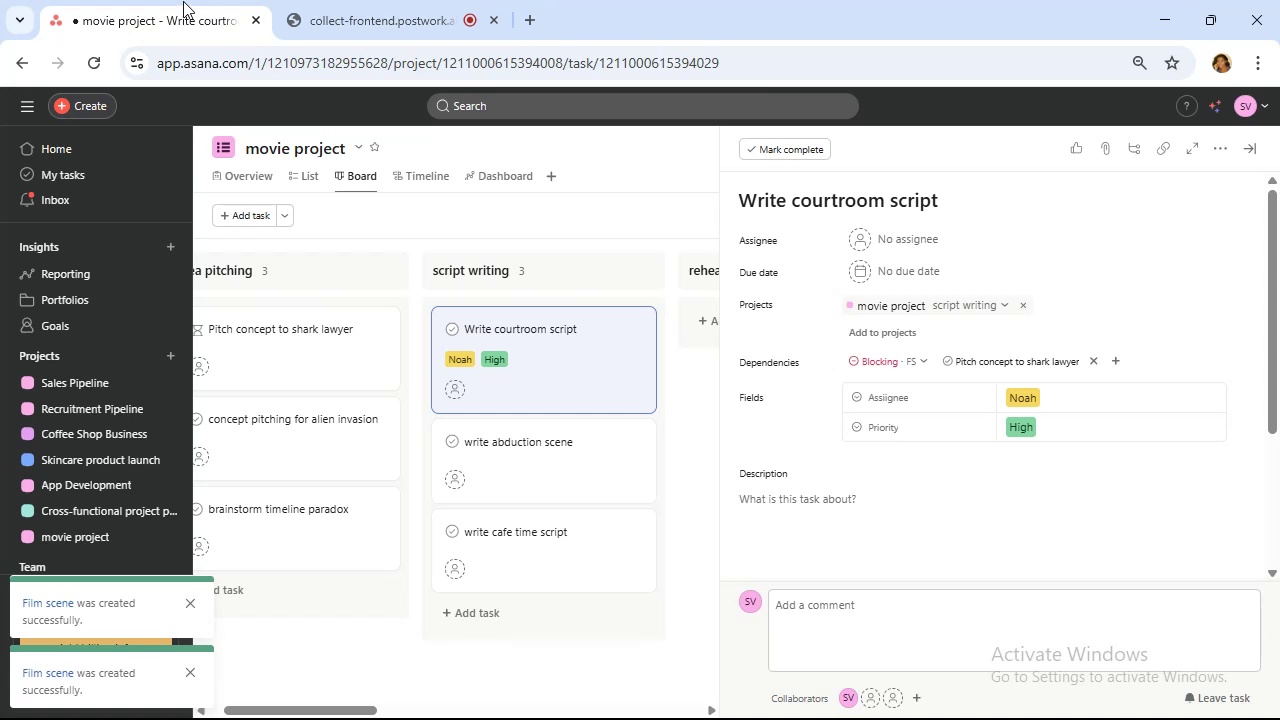 
wait(34.02)
 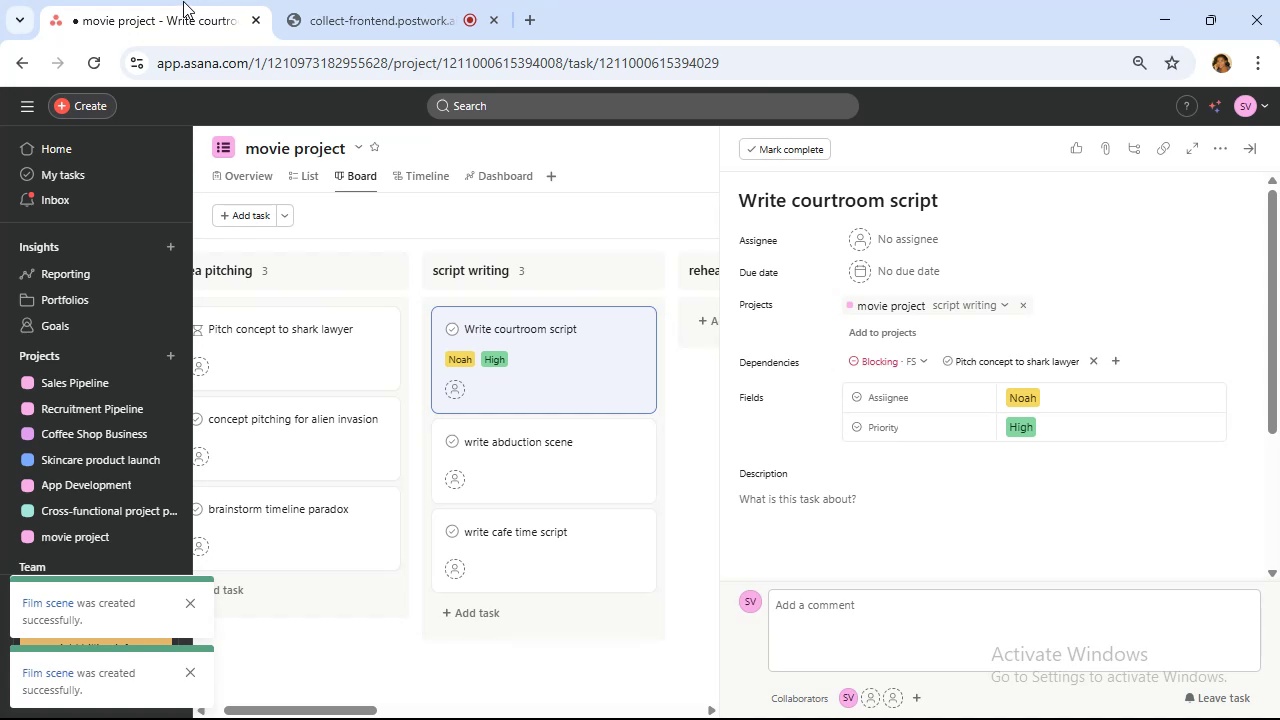 
left_click([1254, 147])
 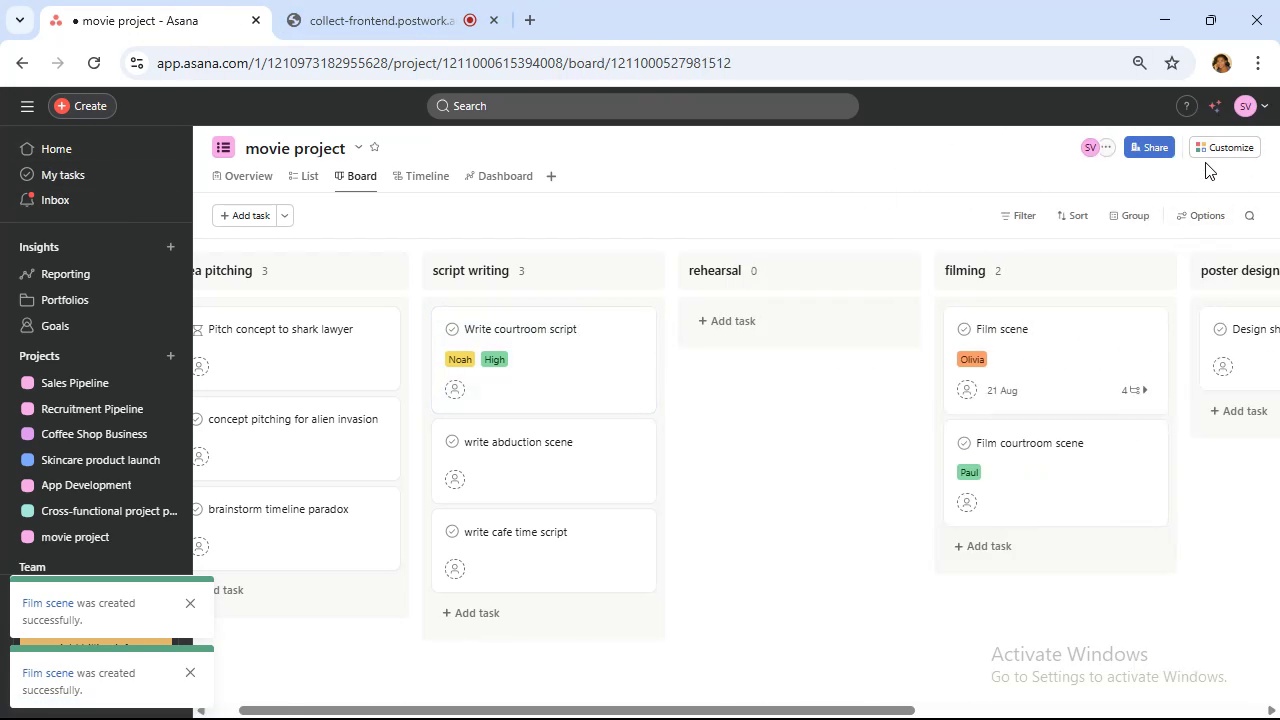 
left_click([1208, 155])
 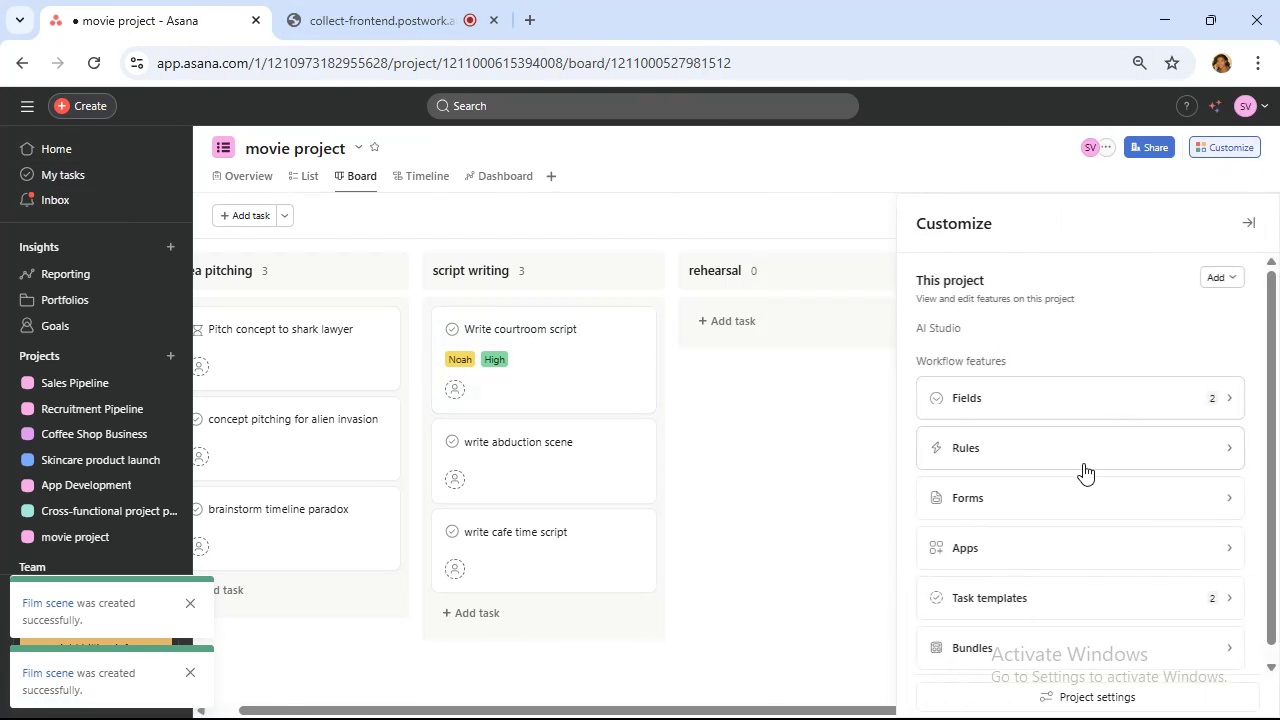 
scroll: coordinate [1081, 491], scroll_direction: down, amount: 2.0
 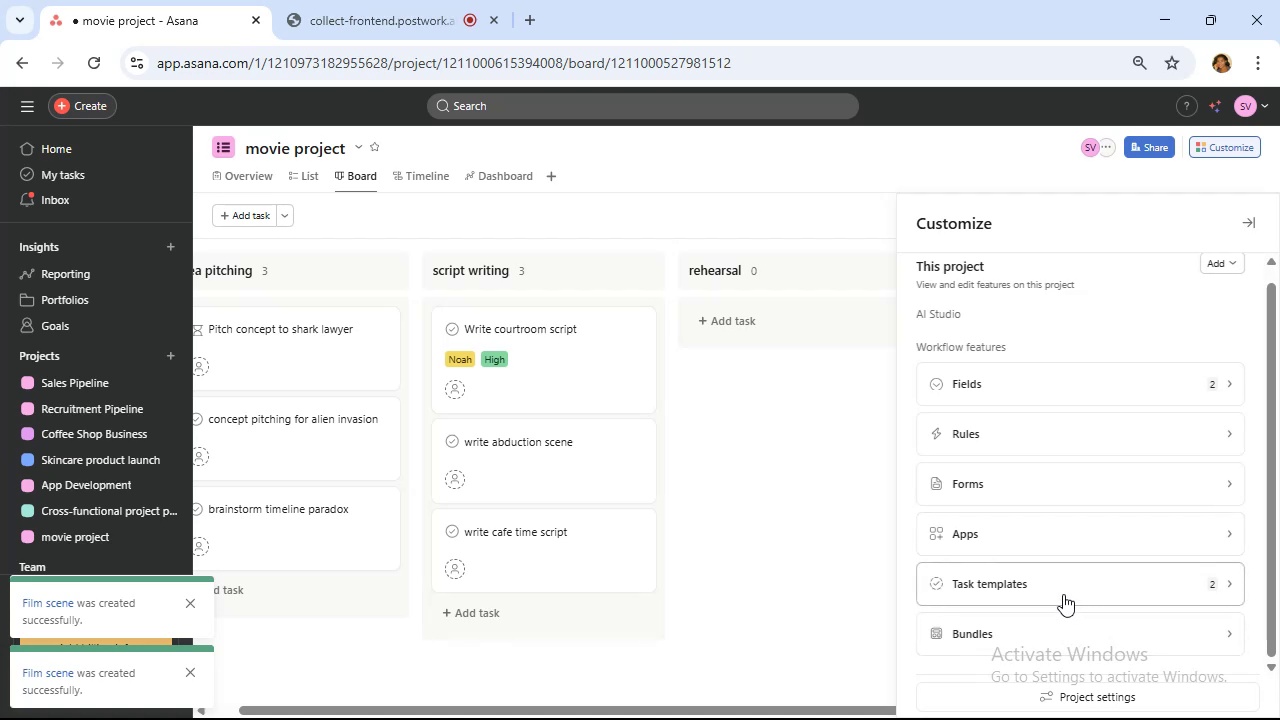 
left_click([1063, 593])
 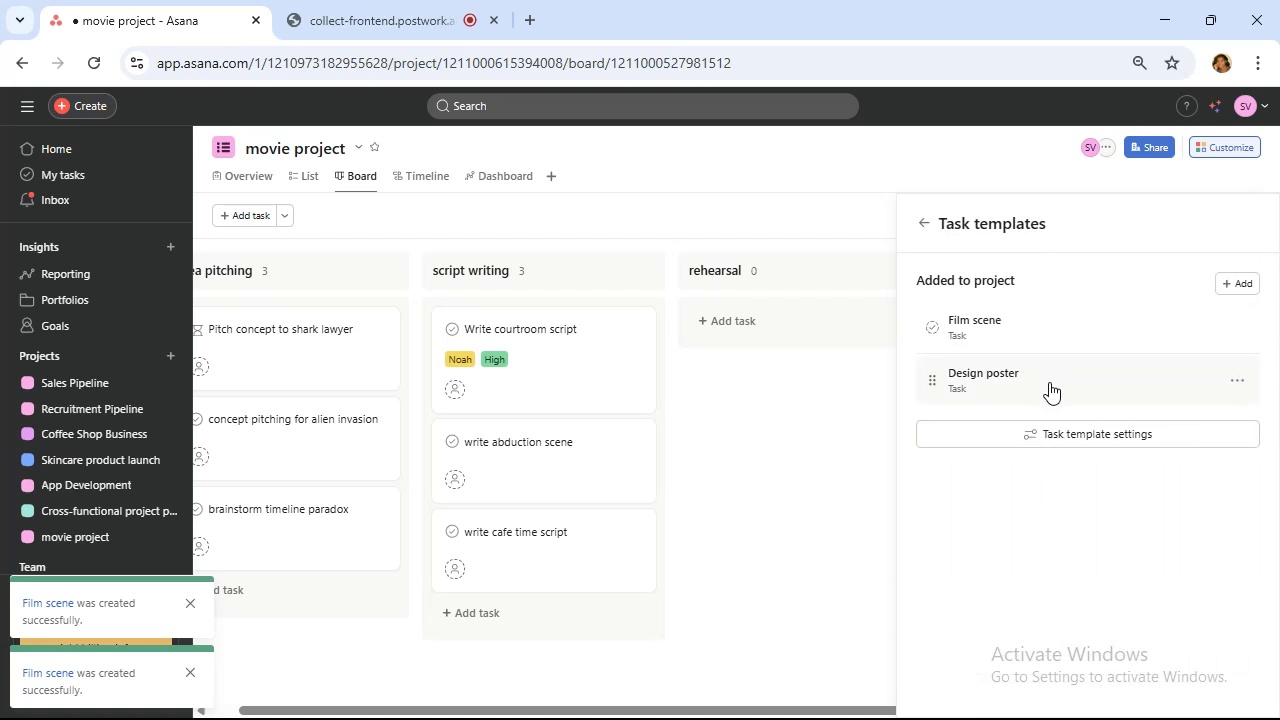 
left_click([1045, 331])
 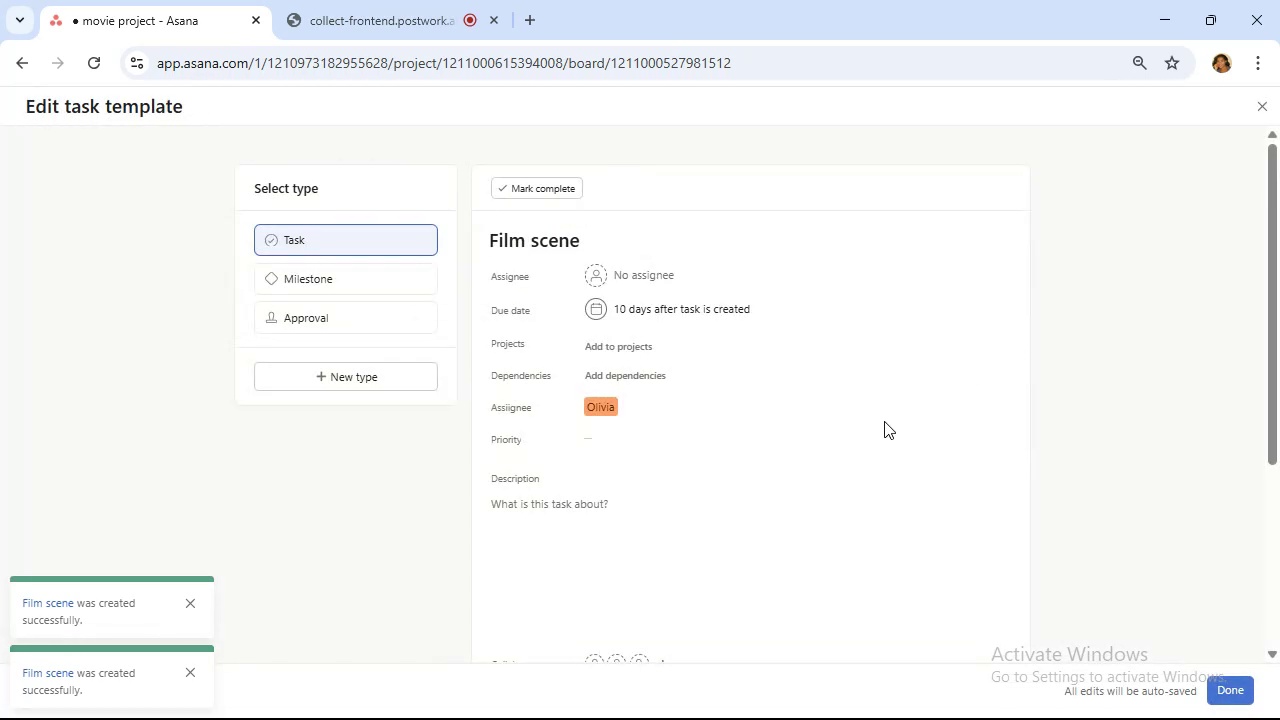 
scroll: coordinate [735, 458], scroll_direction: down, amount: 6.0
 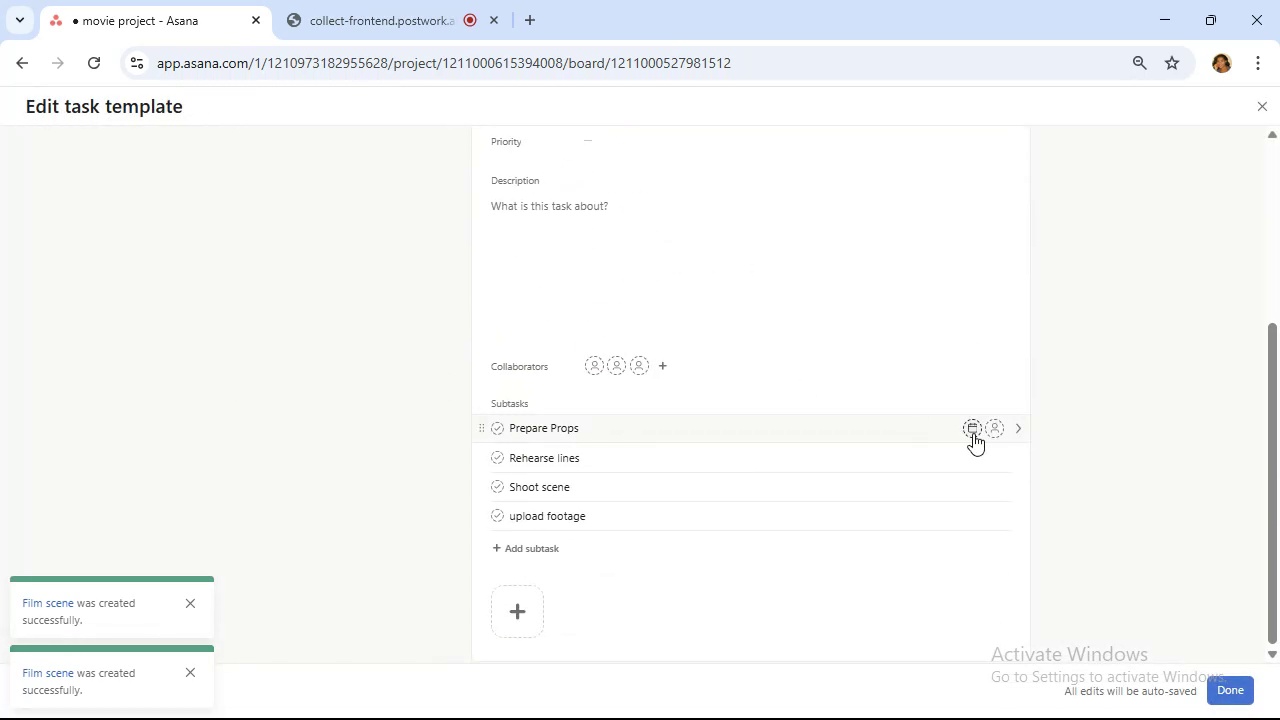 
left_click([973, 433])
 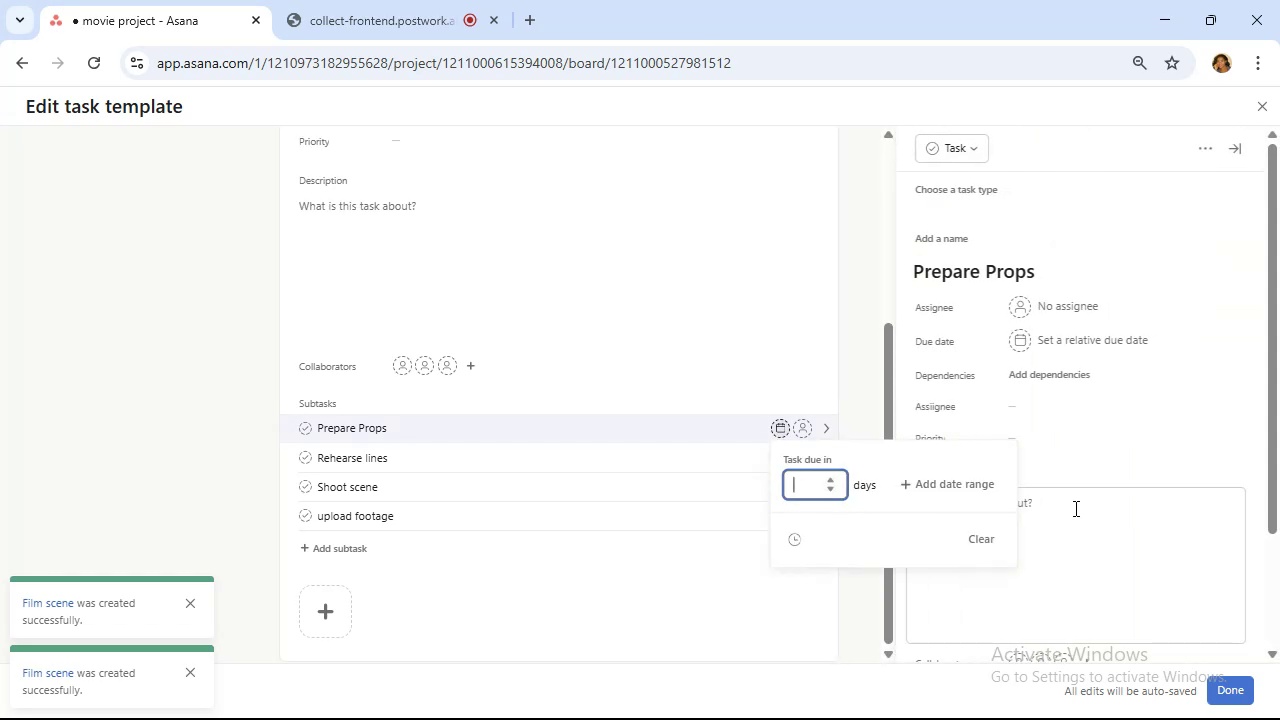 
key(2)
 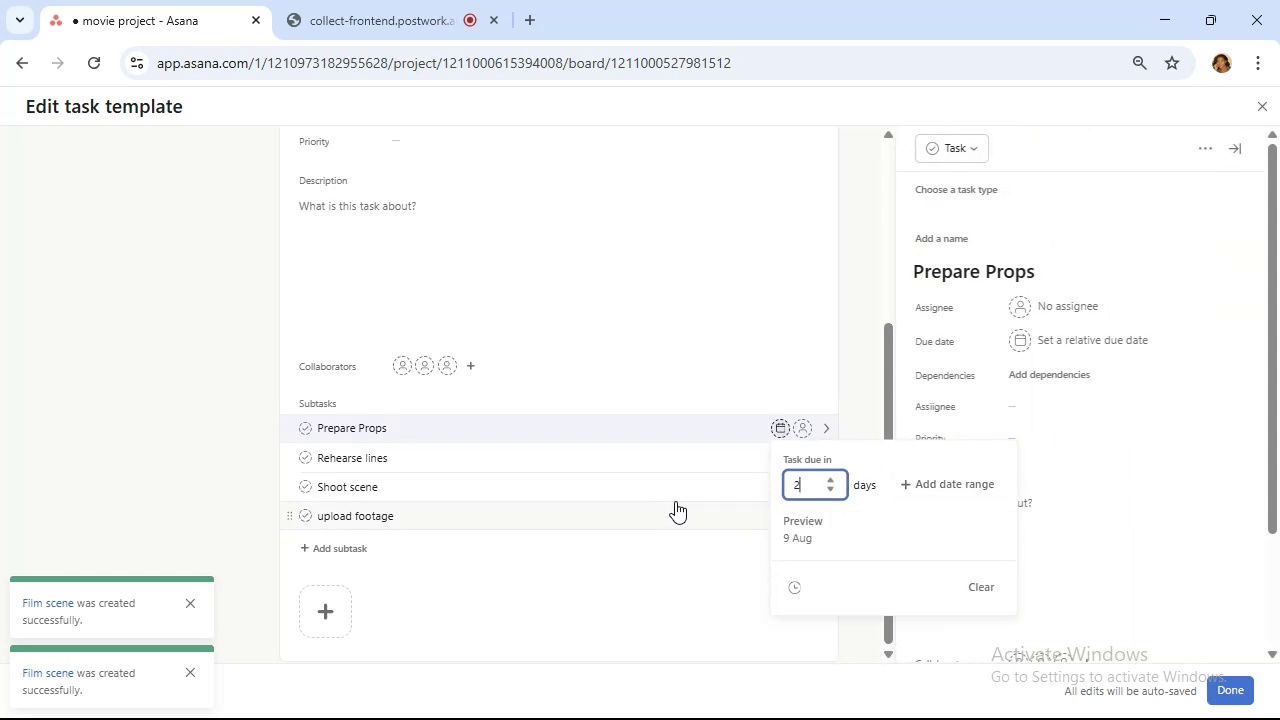 
left_click([687, 482])
 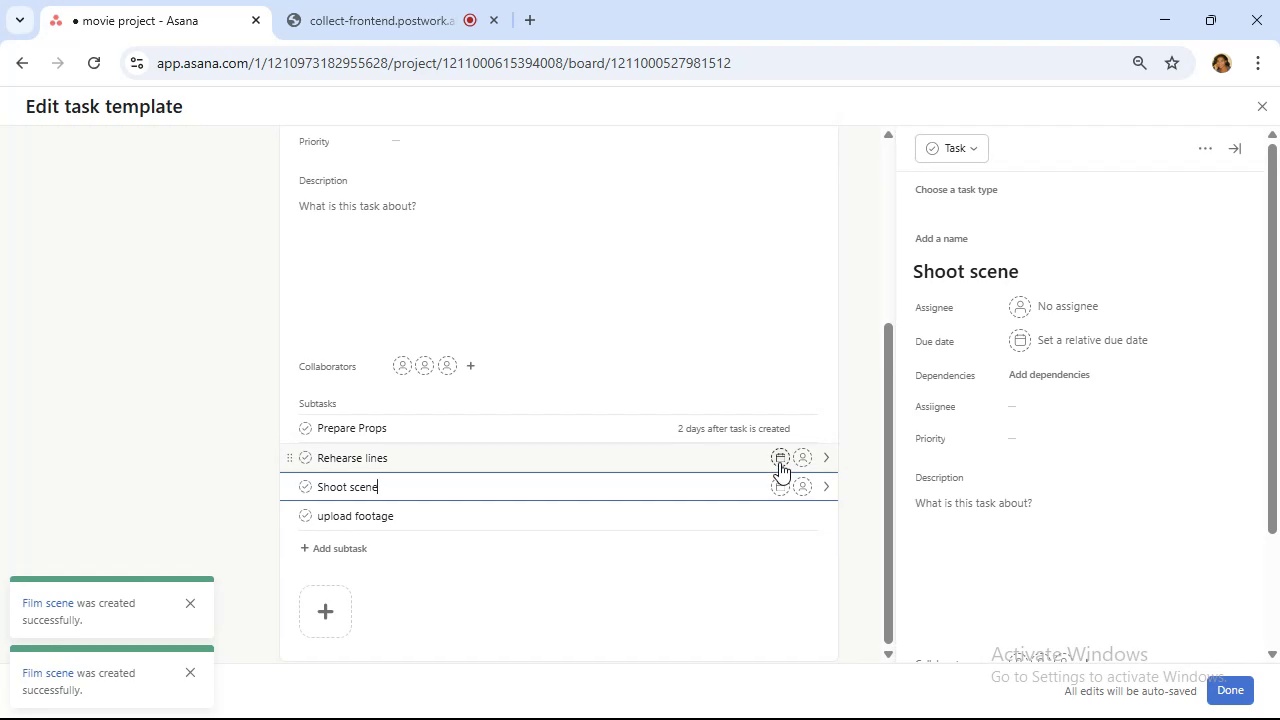 
wait(6.02)
 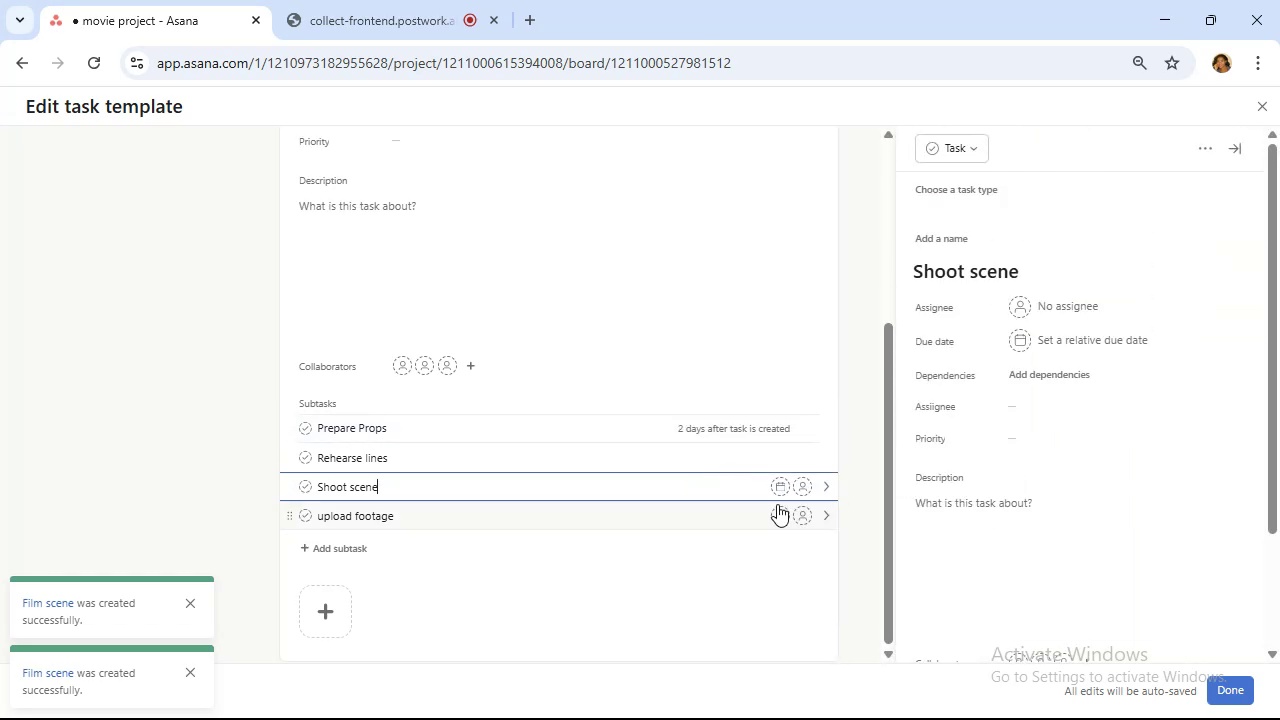 
left_click([779, 461])
 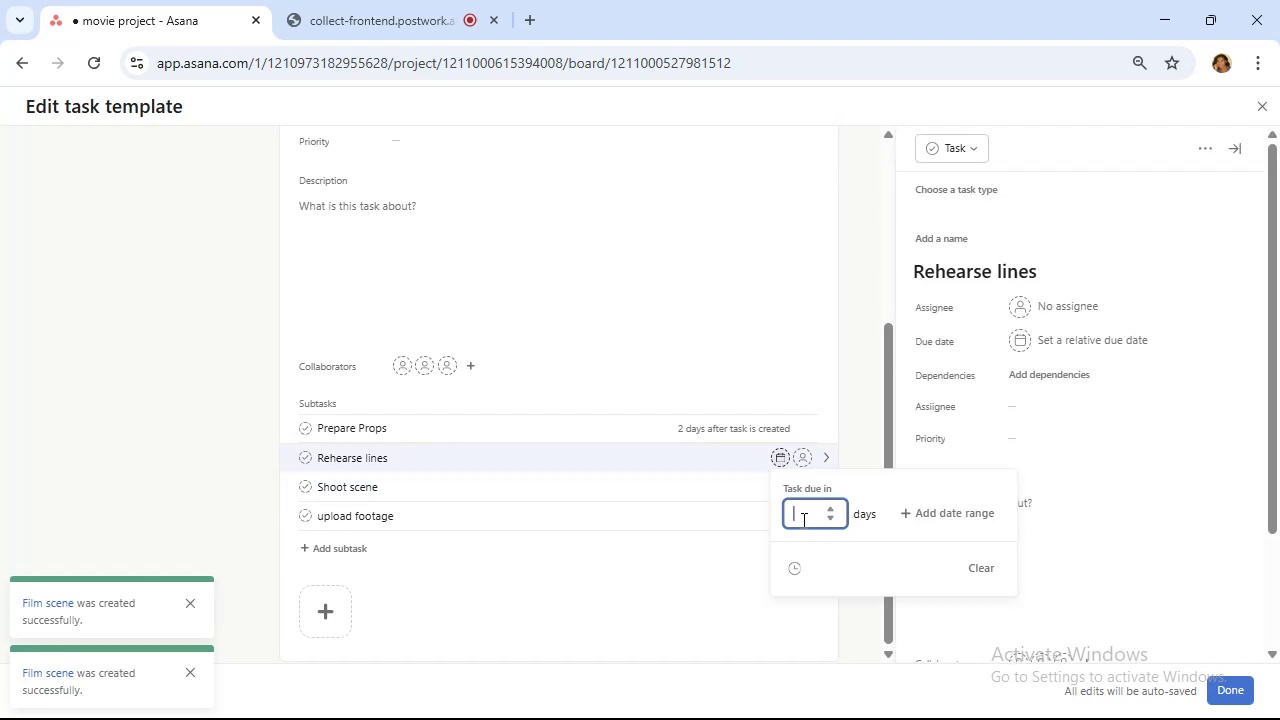 
key(2)
 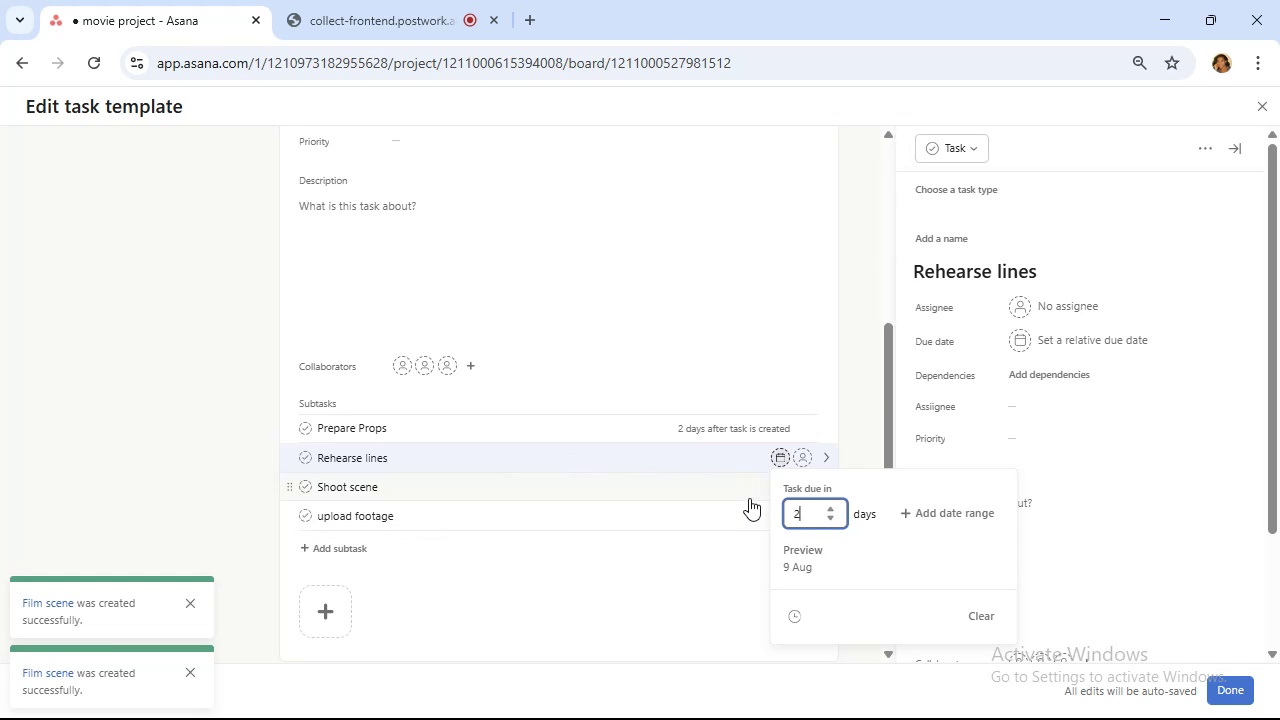 
wait(5.95)
 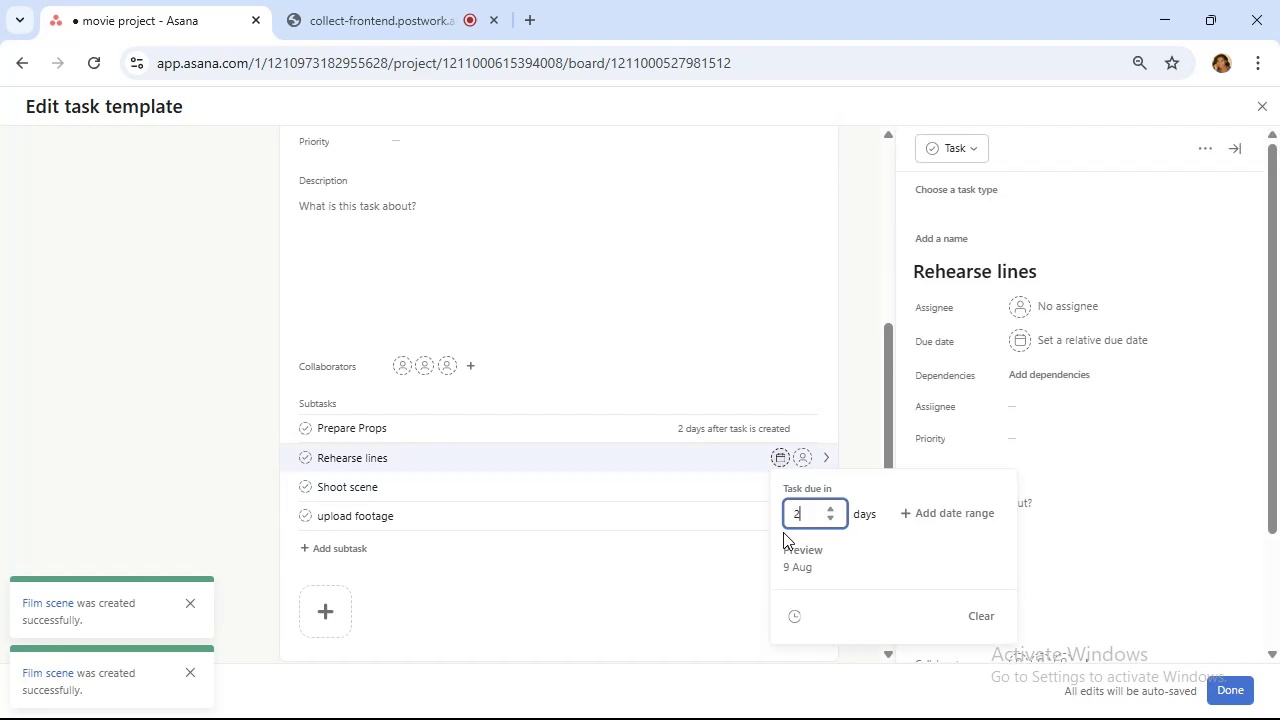 
left_click([749, 497])
 